 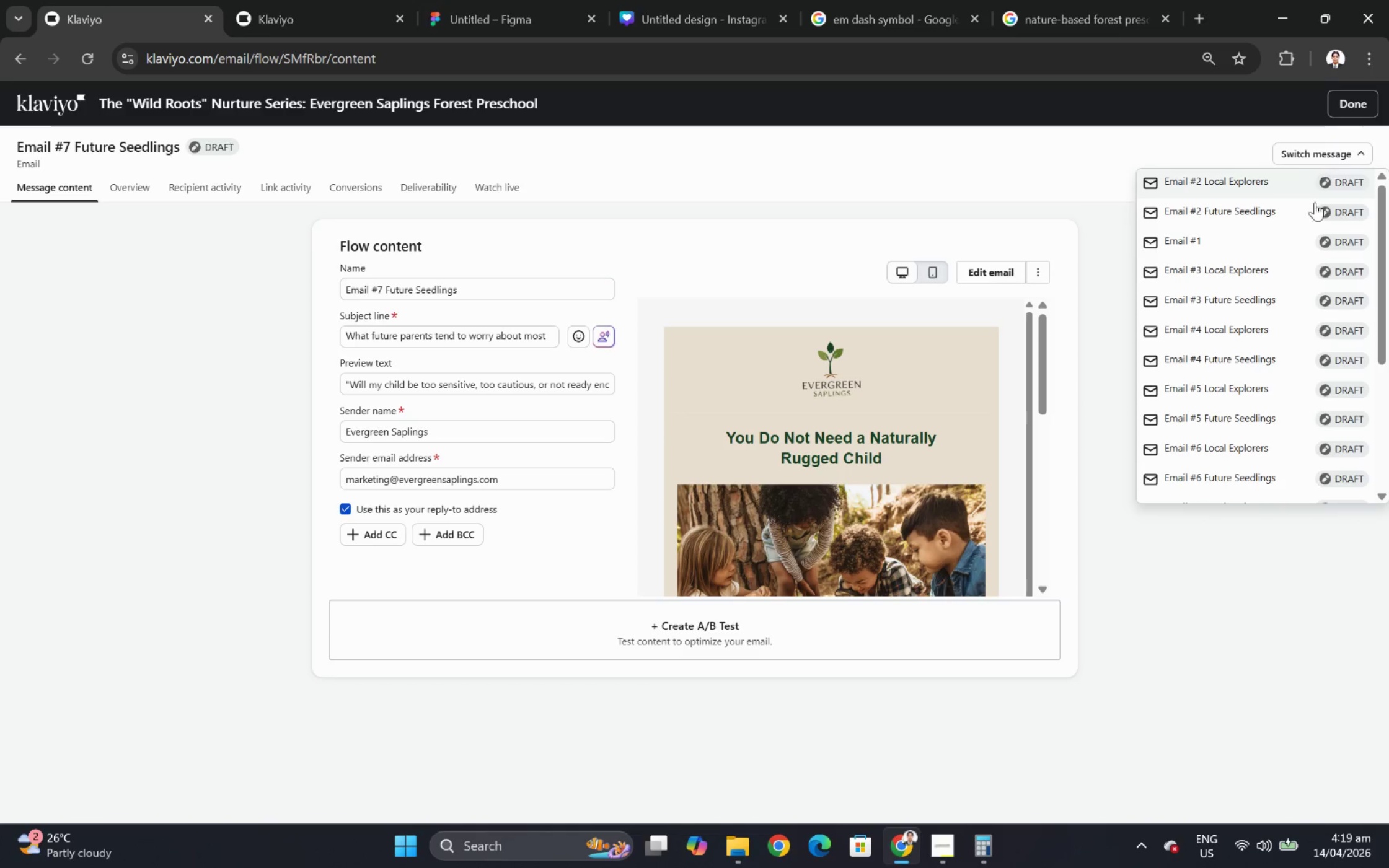 
scroll: coordinate [1240, 420], scroll_direction: down, amount: 1.0
 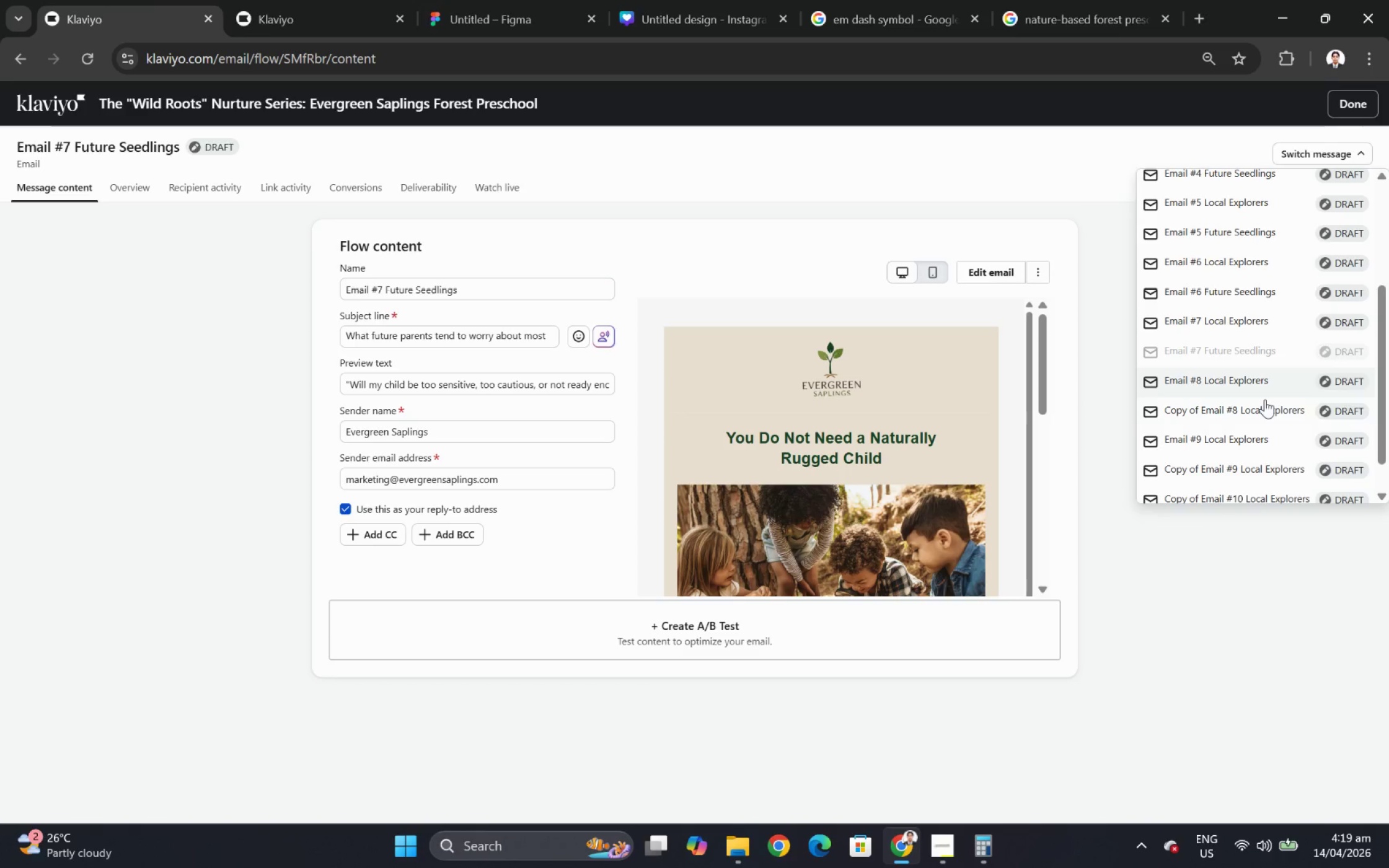 
left_click([1266, 412])
 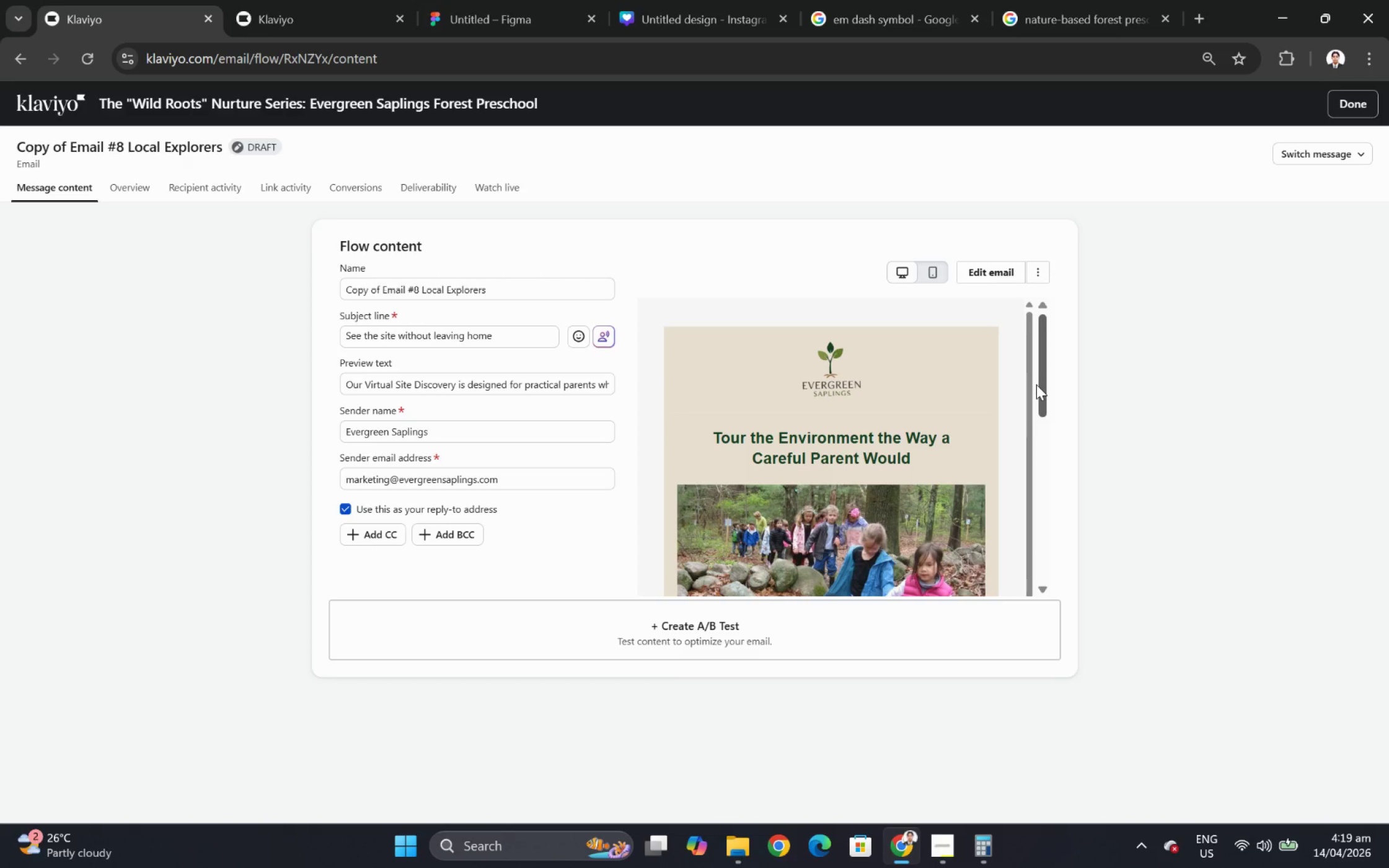 
wait(13.48)
 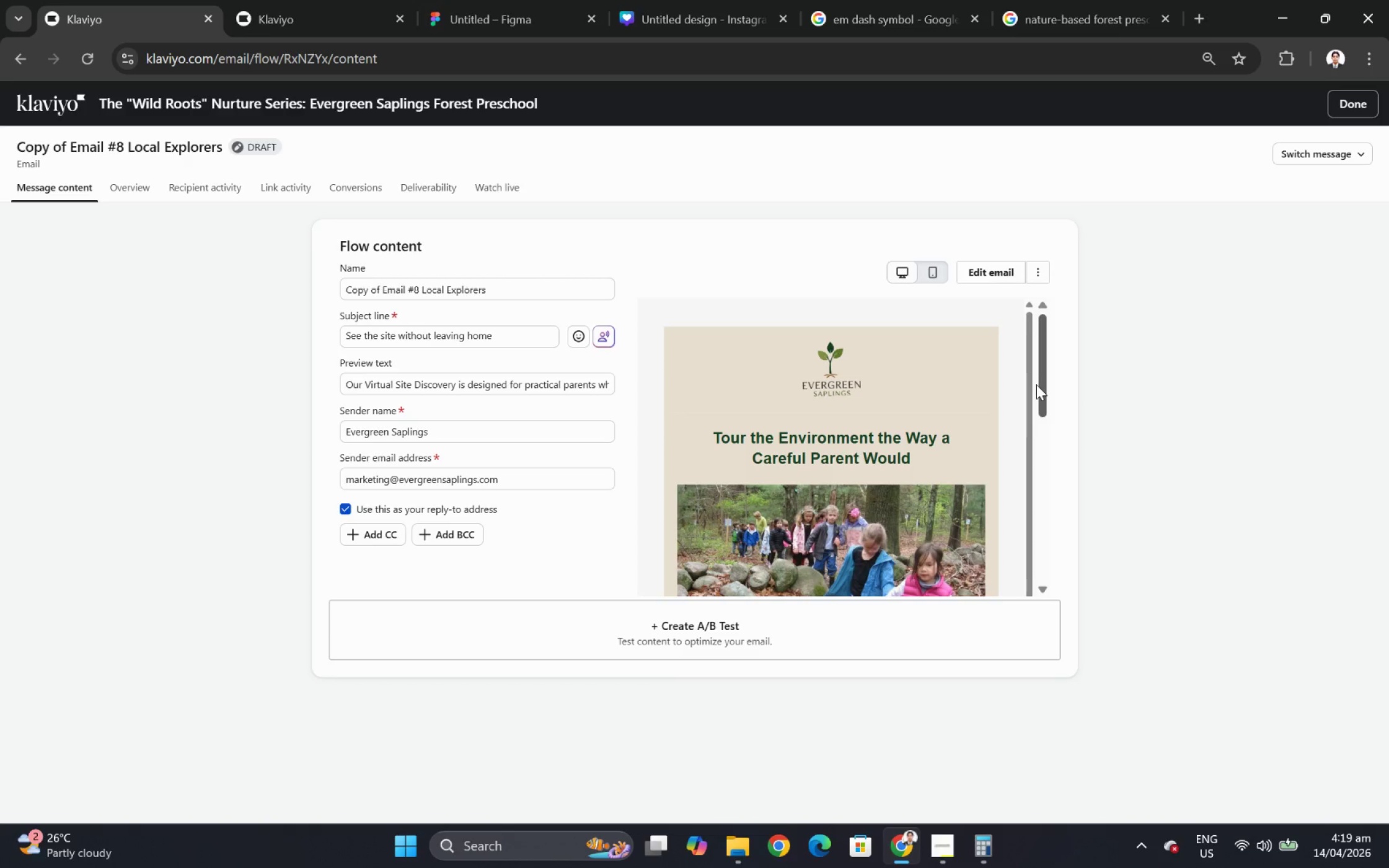 
left_click_drag(start_coordinate=[382, 291], to_coordinate=[296, 294])
 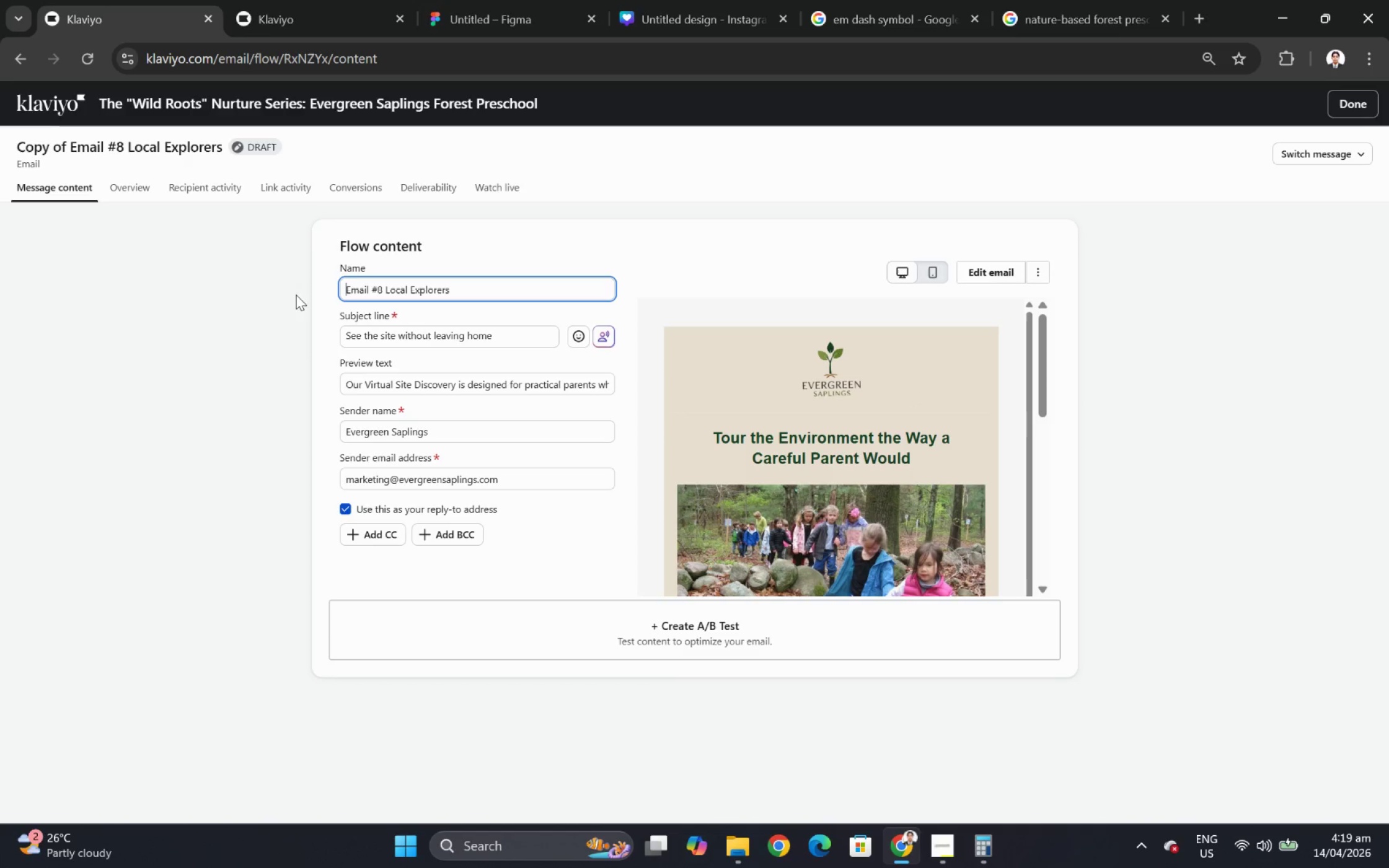 
key(Backspace)
 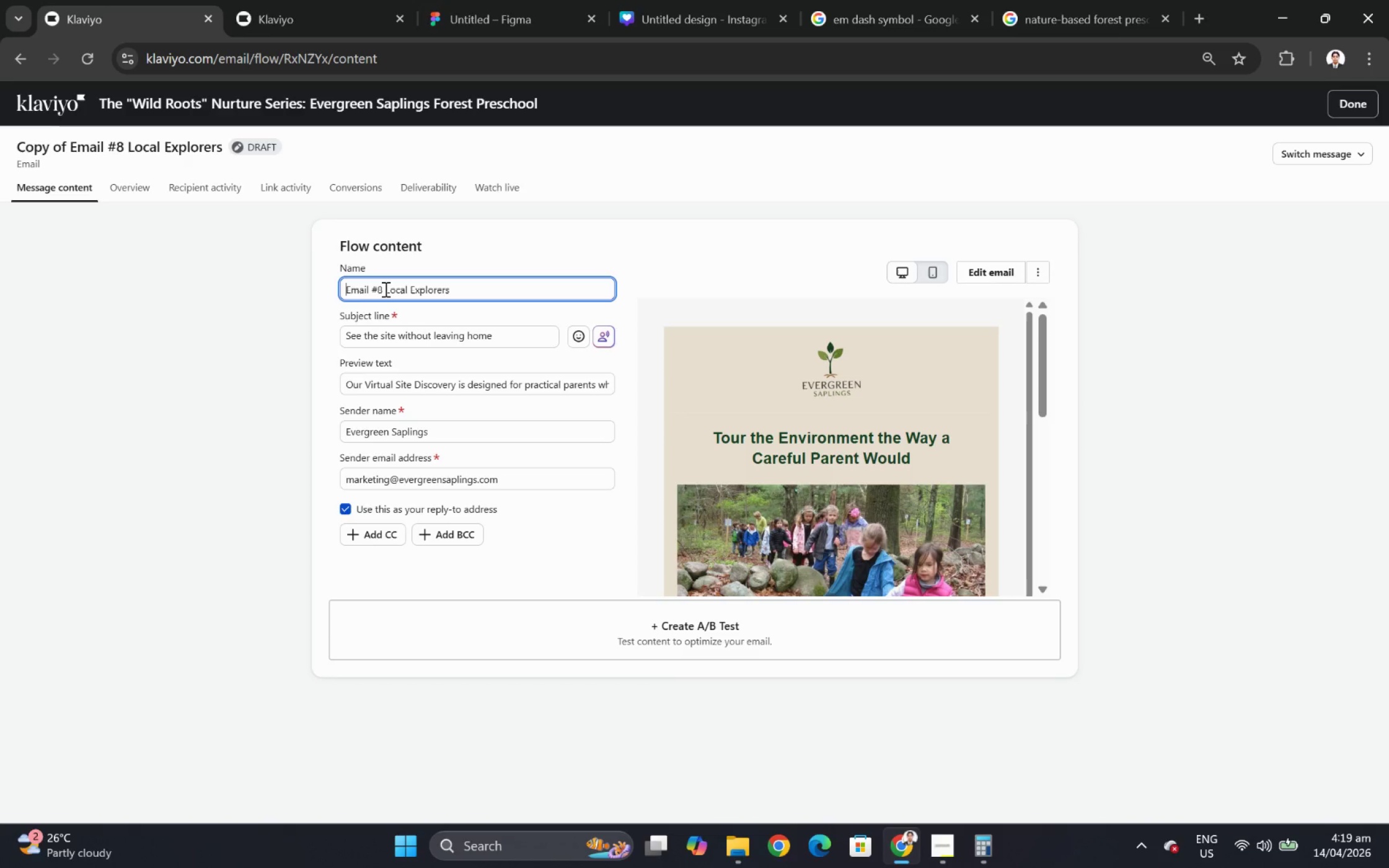 
left_click_drag(start_coordinate=[386, 289], to_coordinate=[570, 292])
 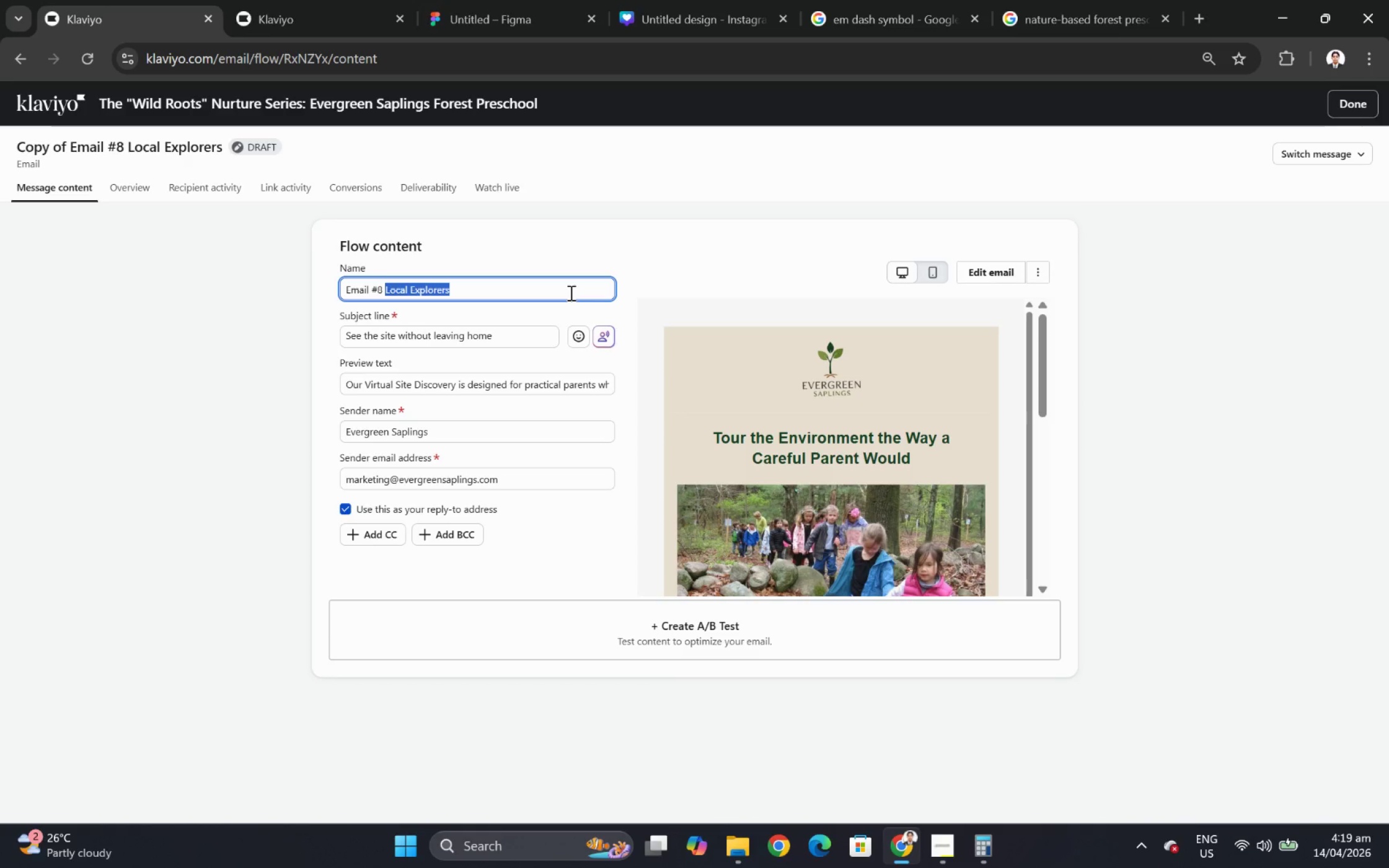 
type(Future Seedlings)
 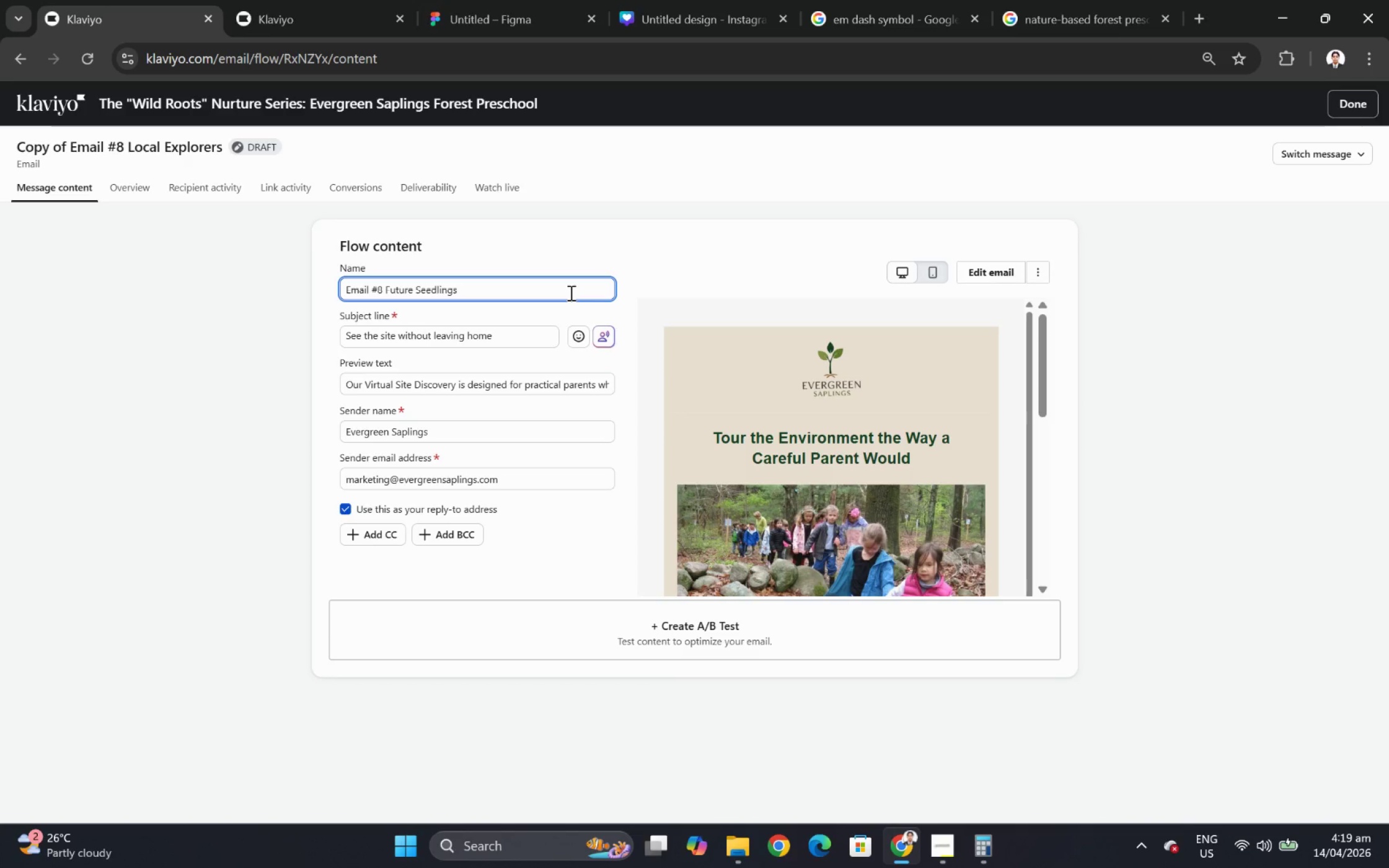 
left_click([526, 342])
 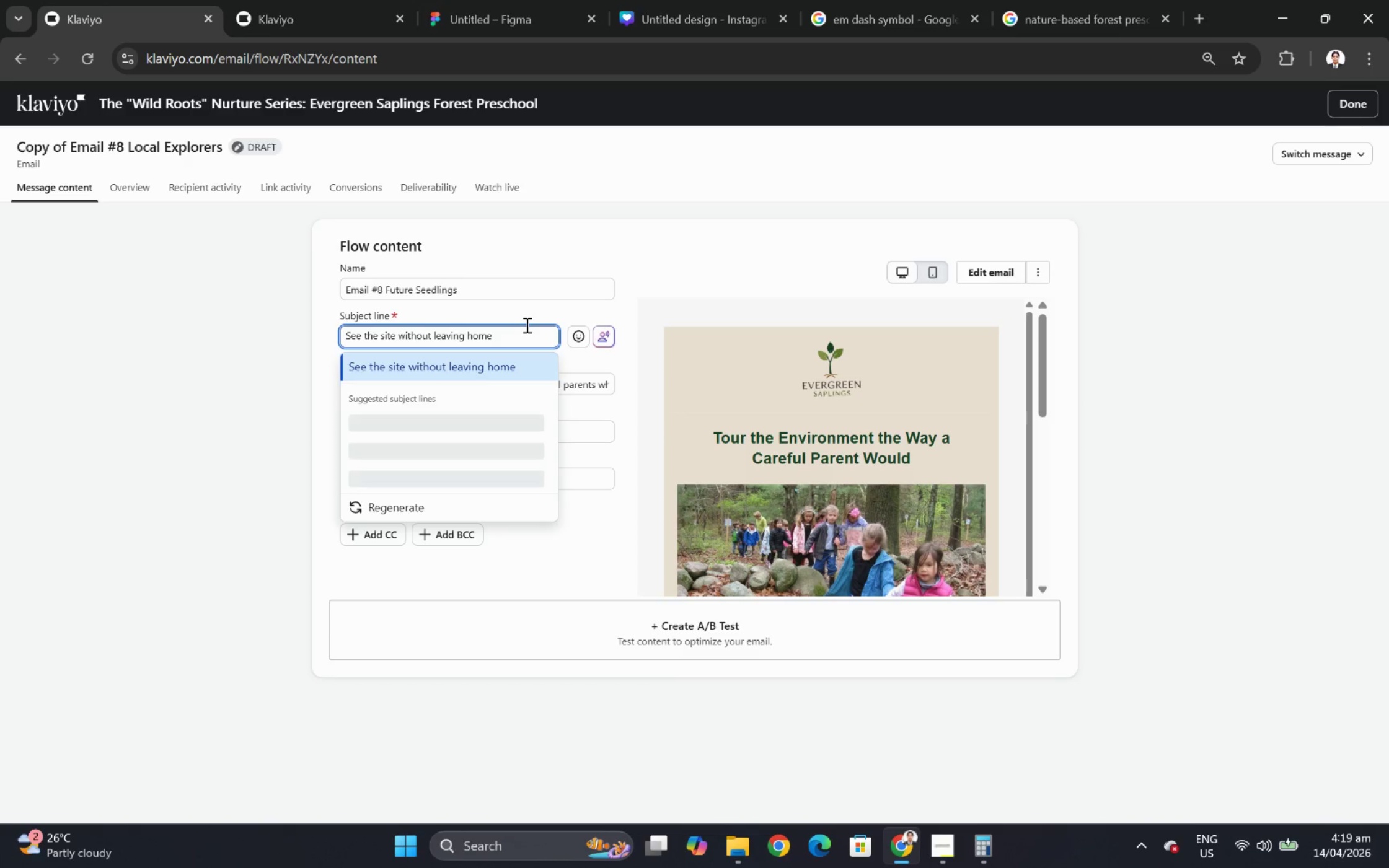 
double_click([527, 332])
 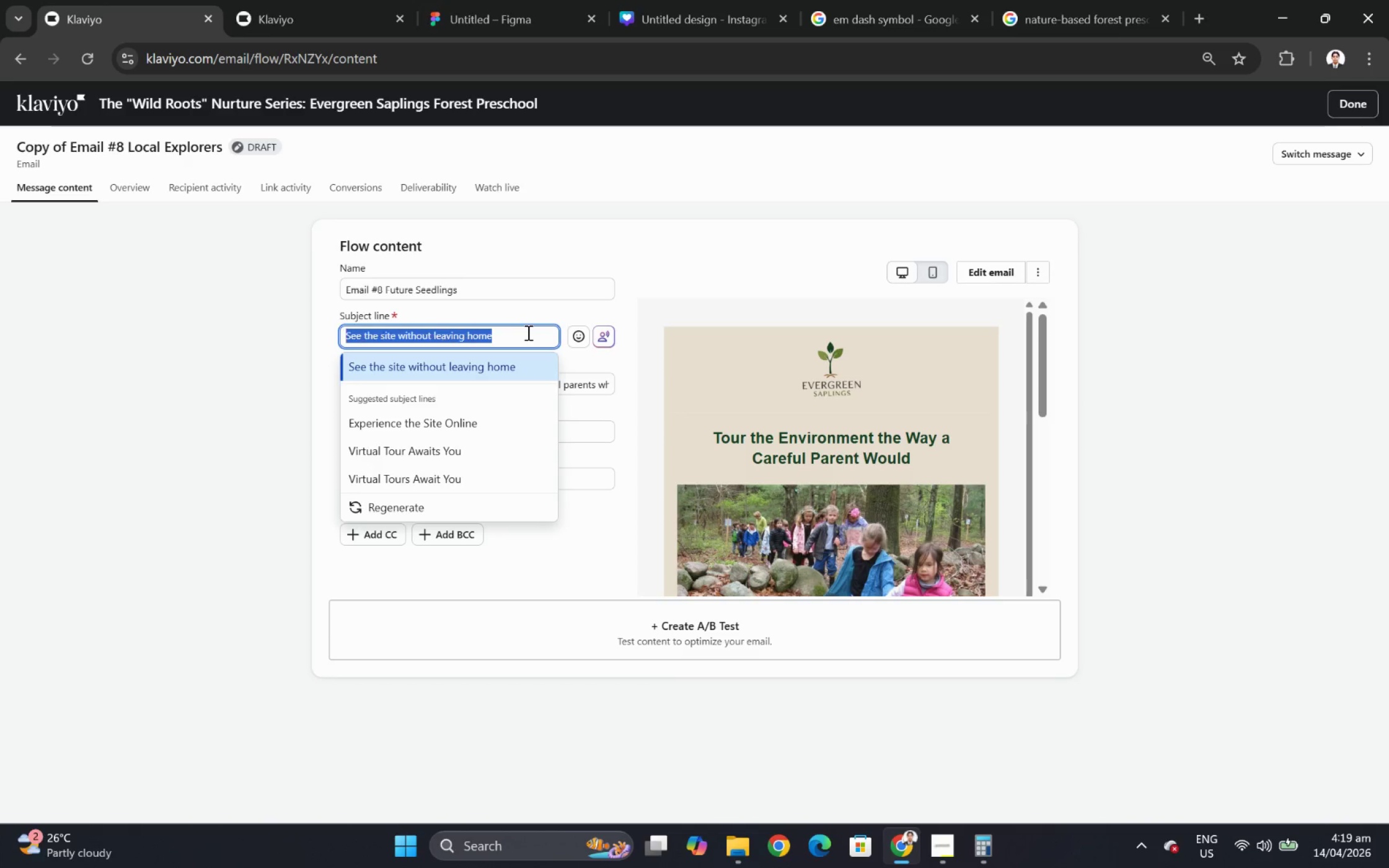 
triple_click([527, 332])
 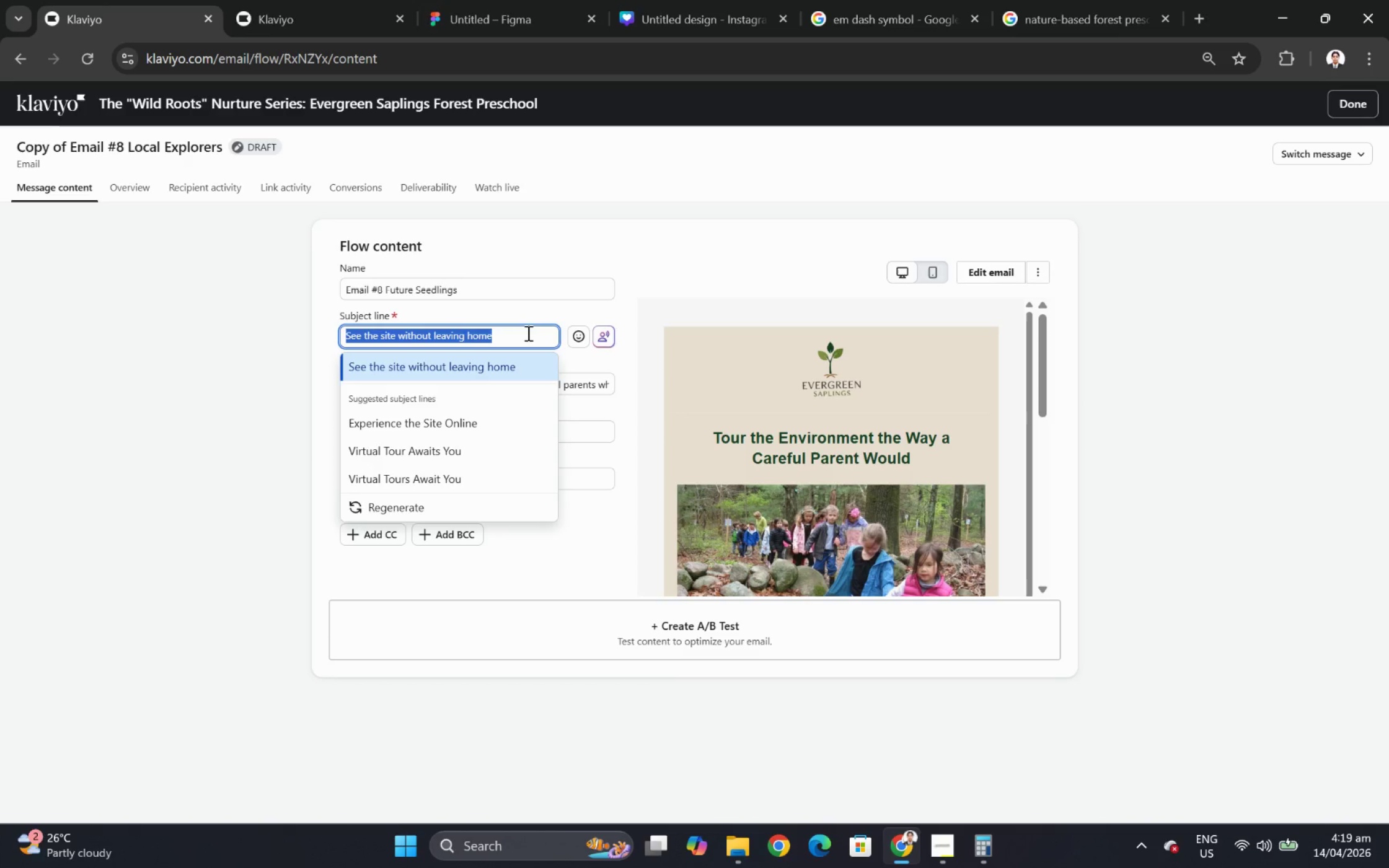 
key(Backspace)
 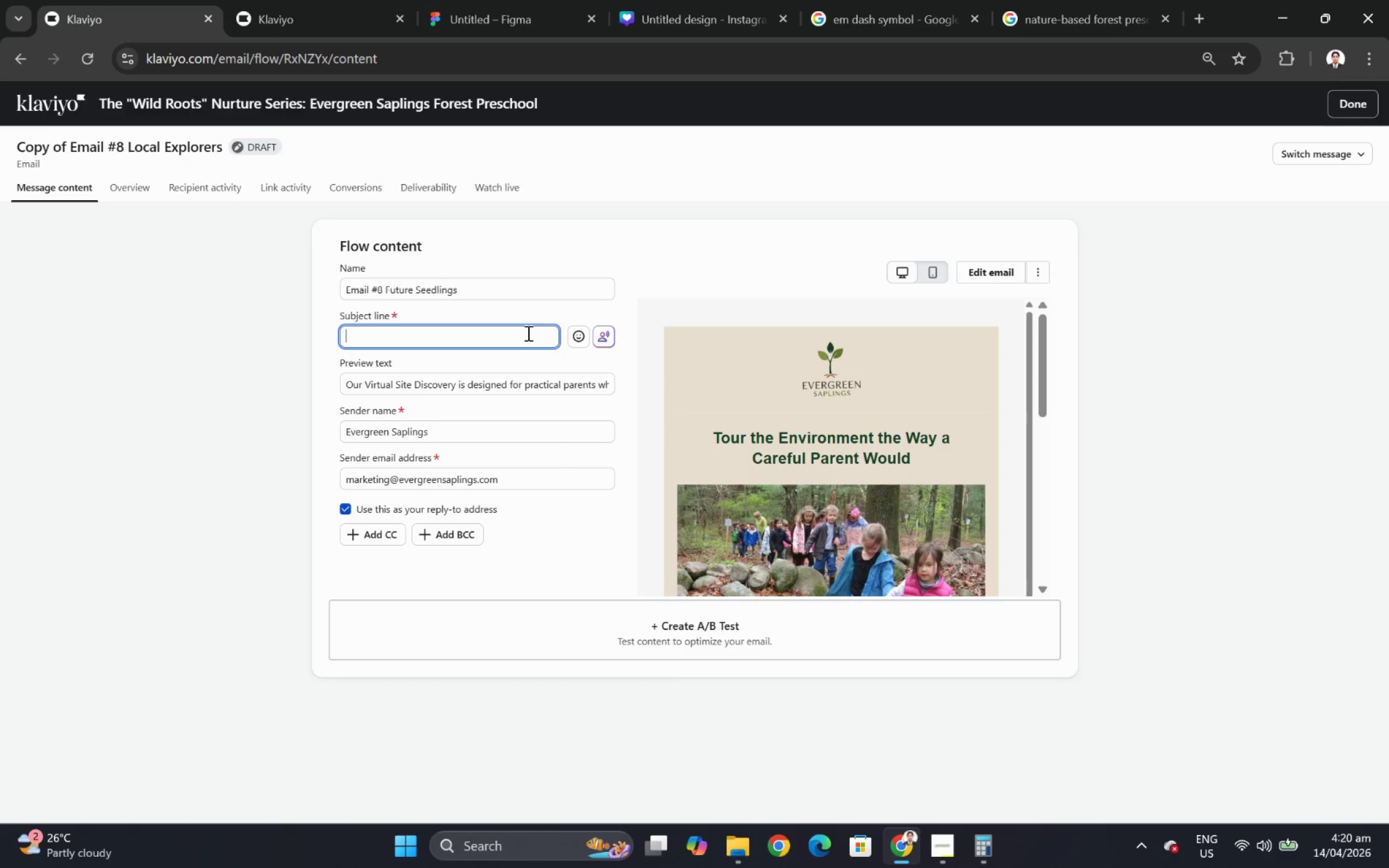 
type(Exlpore)
key(Backspace)
key(Backspace)
key(Backspace)
key(Backspace)
key(Backspace)
type(plore Evergreen Saplings before you;re )
key(Backspace)
key(Backspace)
key(Backspace)
key(Backspace)
type('re )
 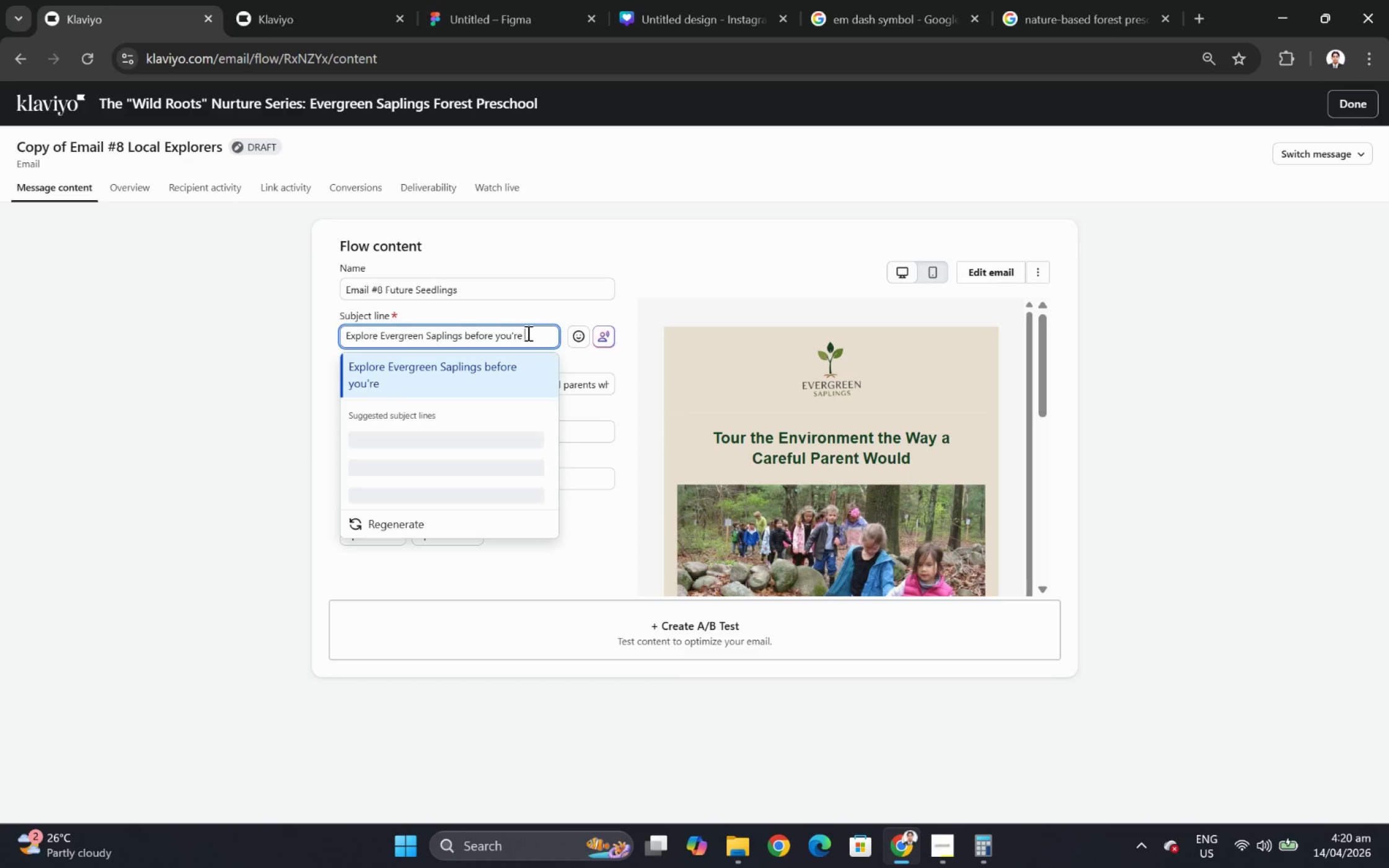 
wait(5.09)
 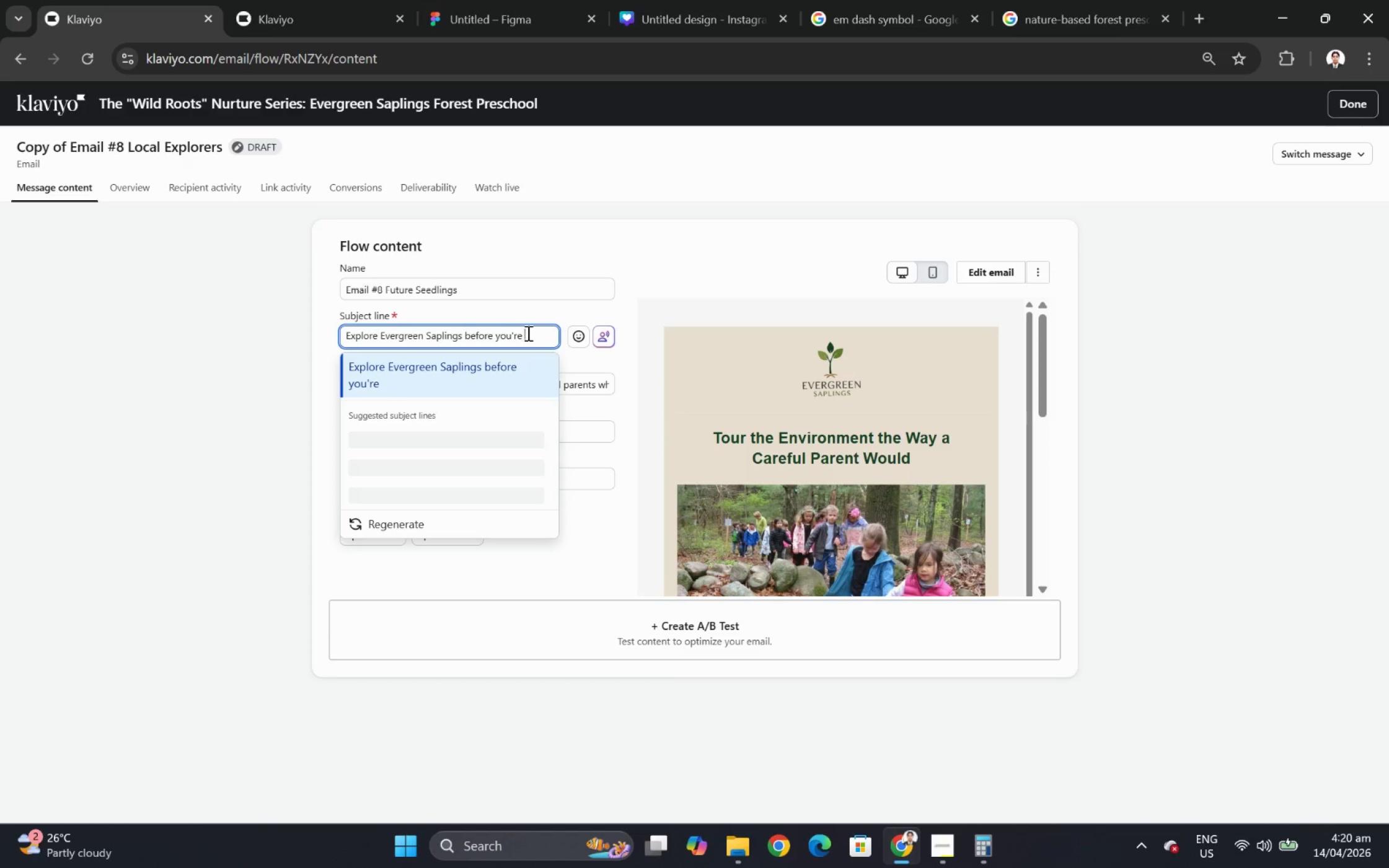 
type(in decision mode)
 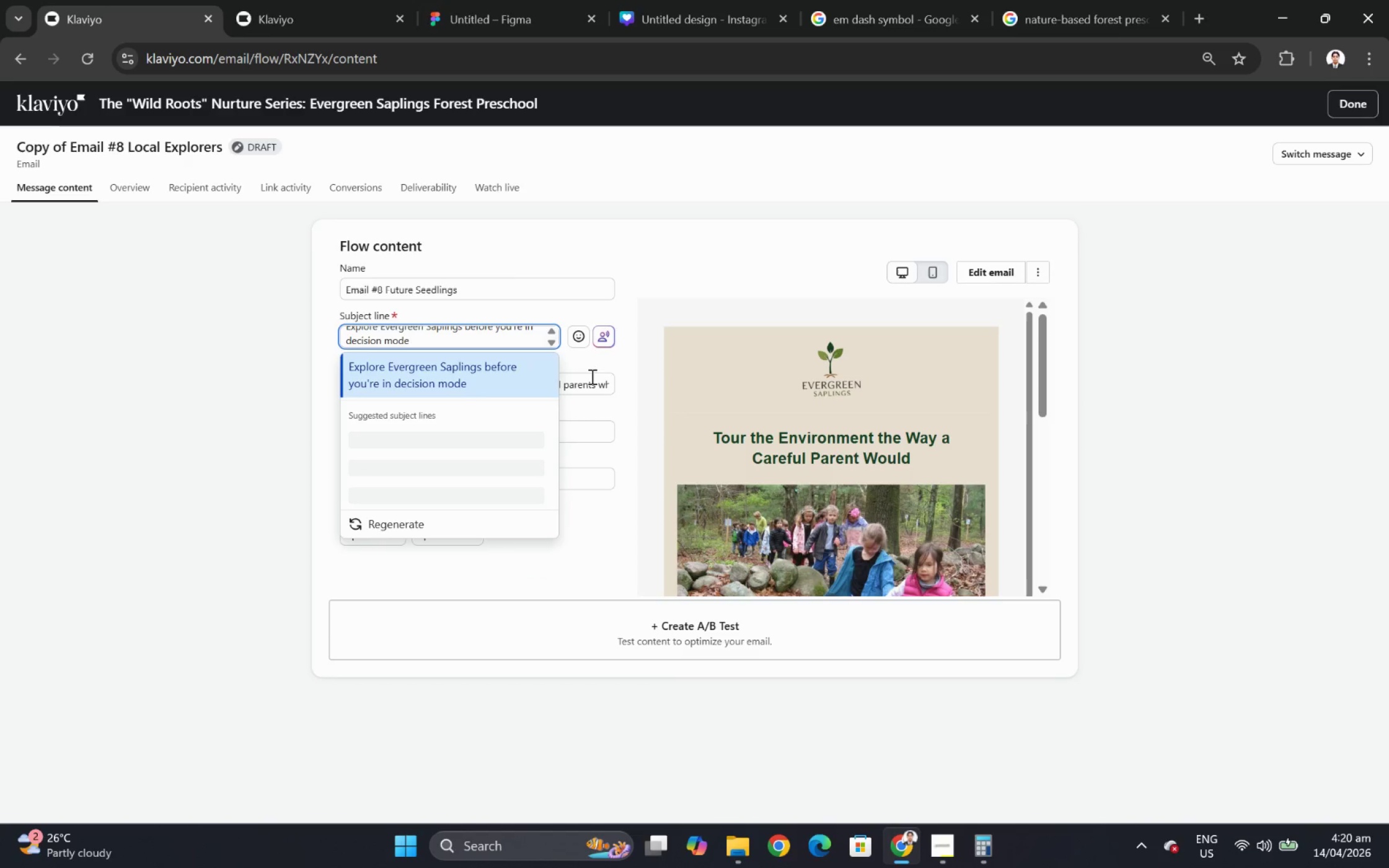 
double_click([593, 386])
 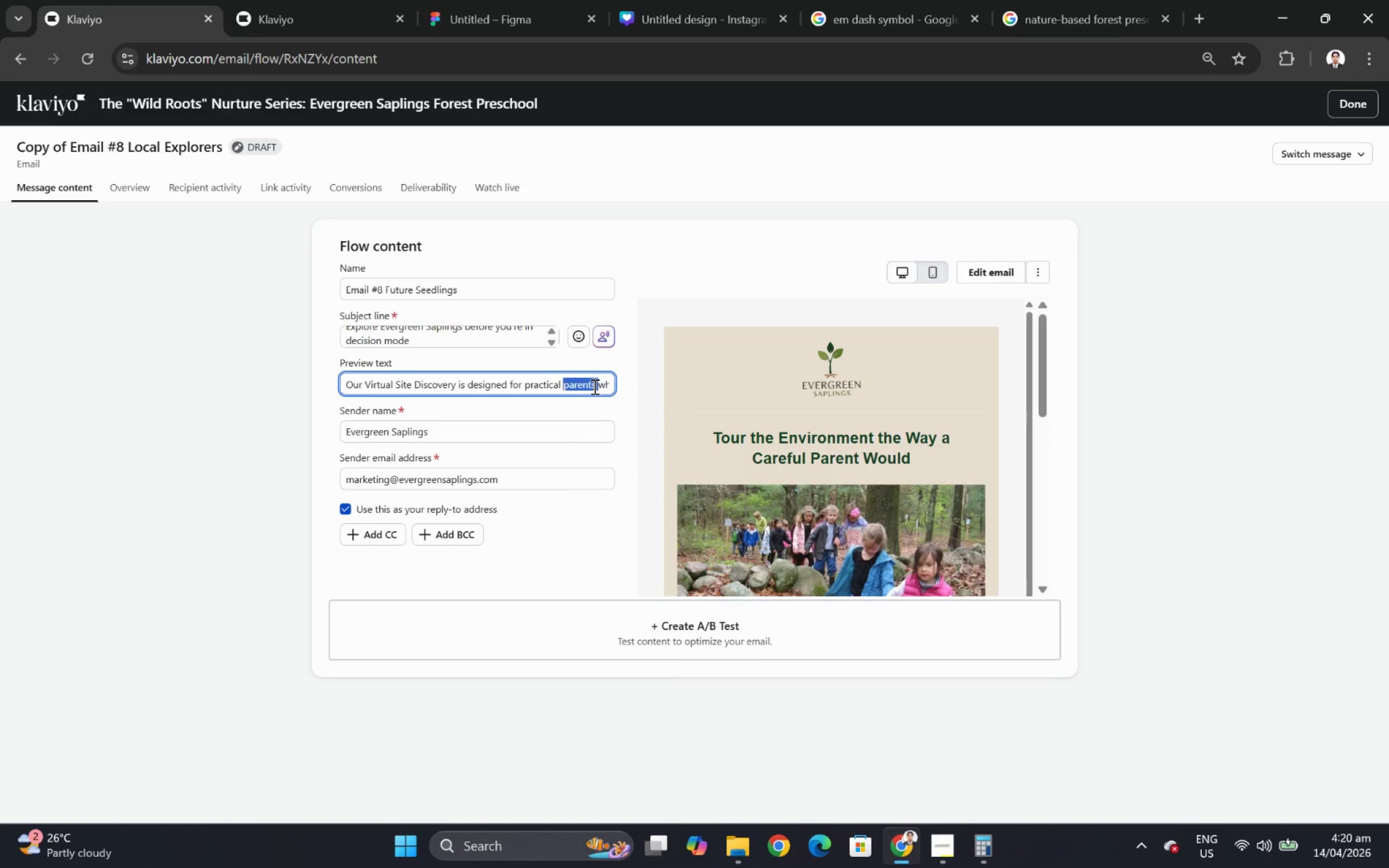 
triple_click([593, 386])
 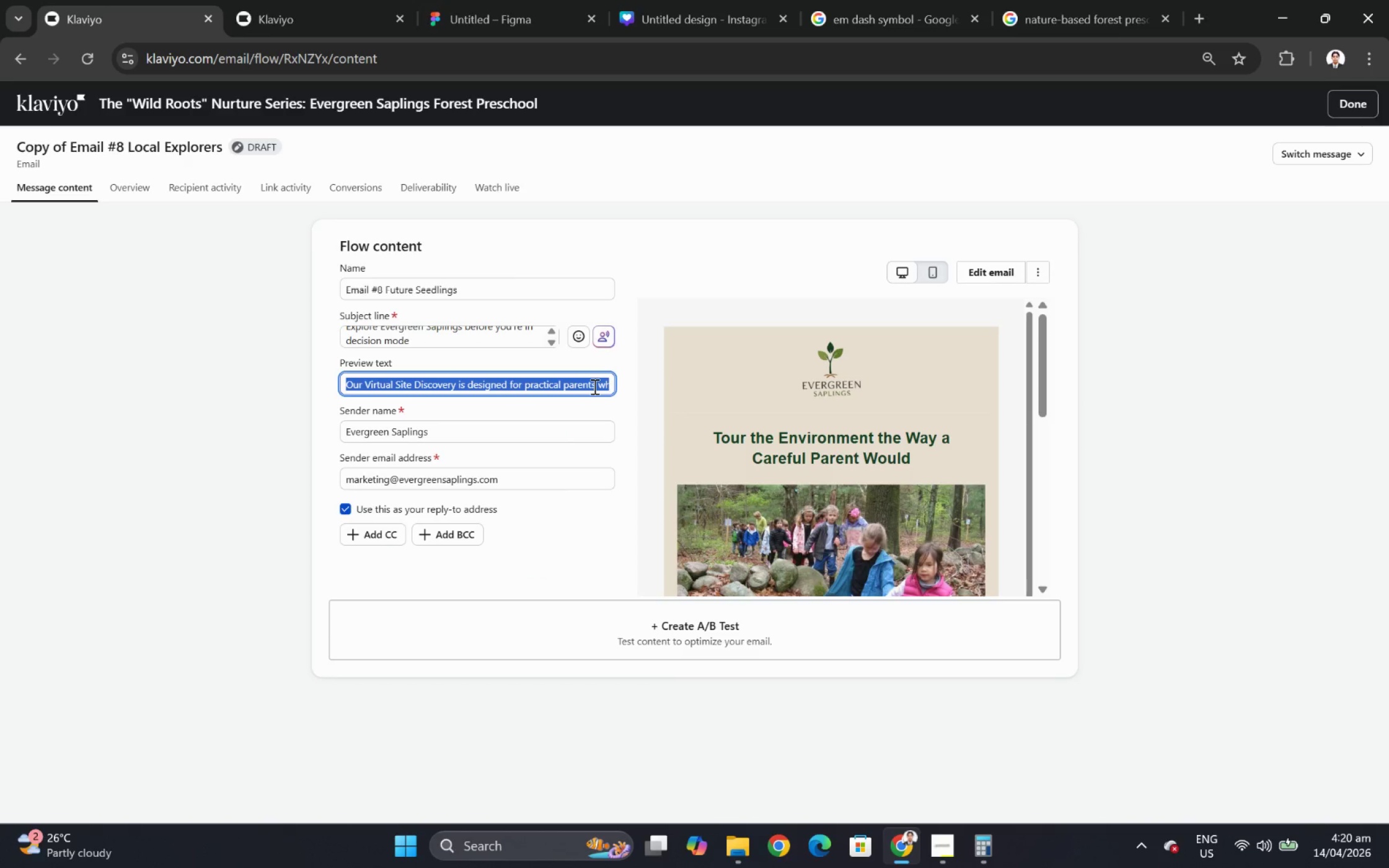 
wait(24.42)
 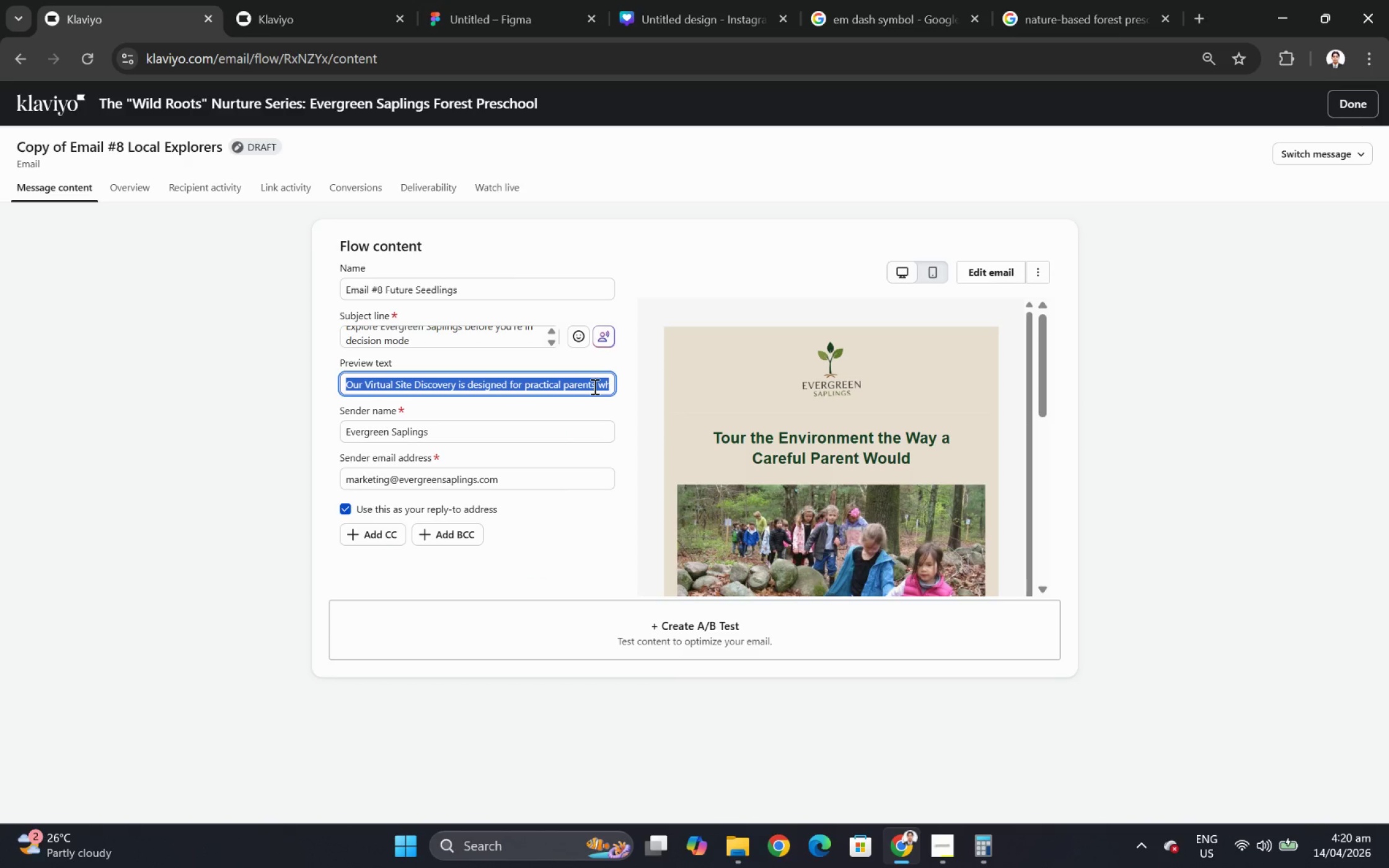 
key(Shift+A)
 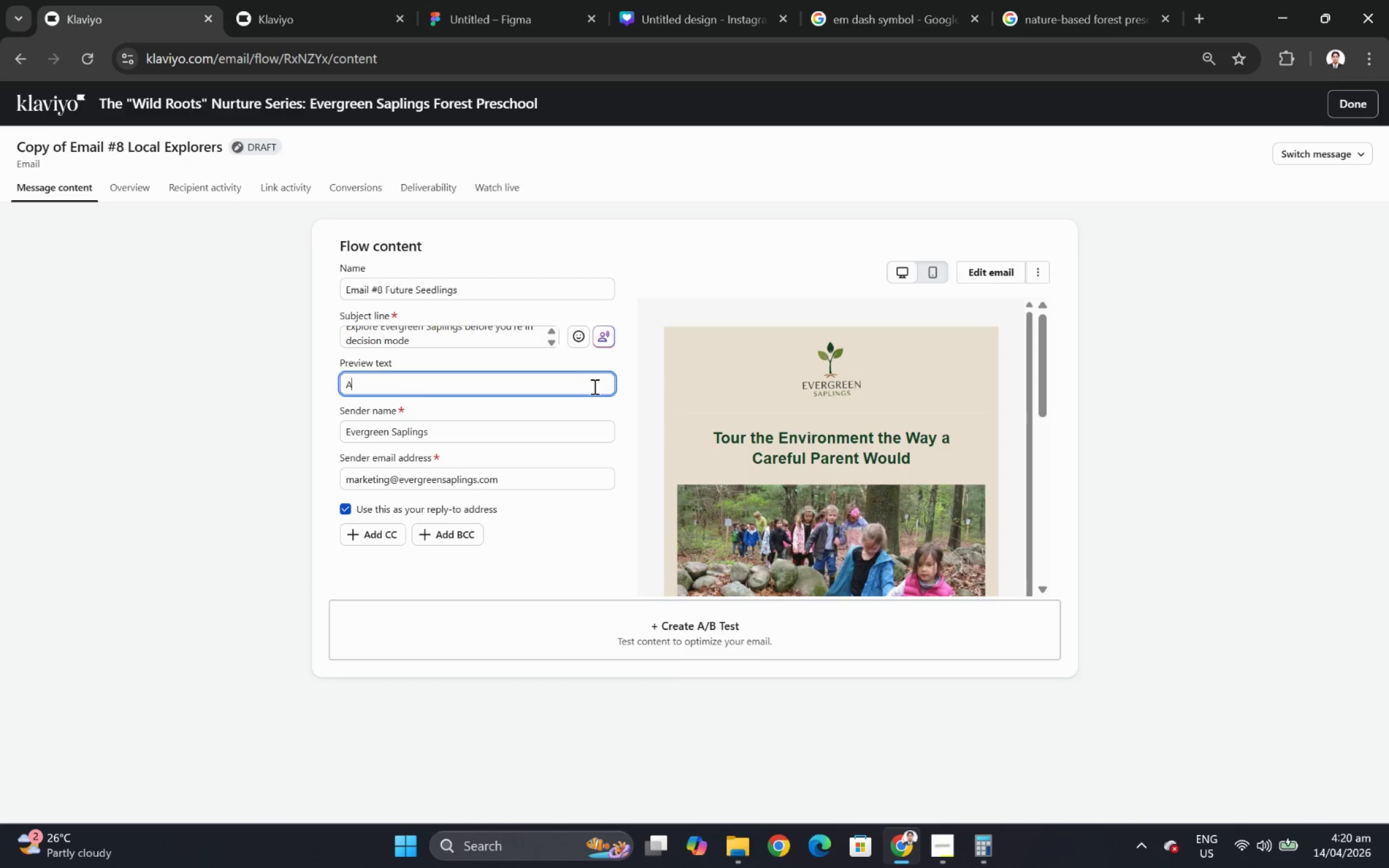 
key(Space)
 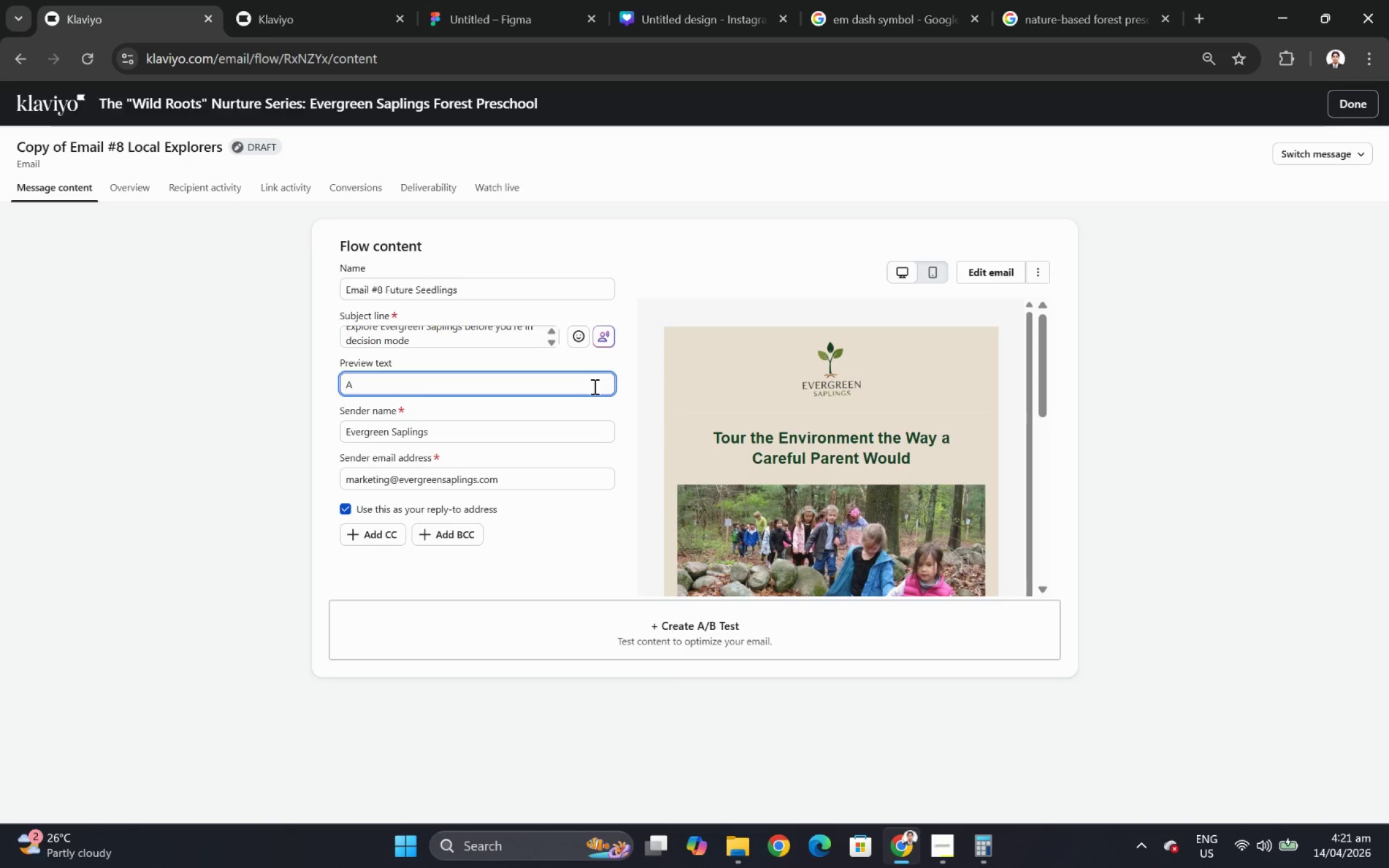 
wait(5.36)
 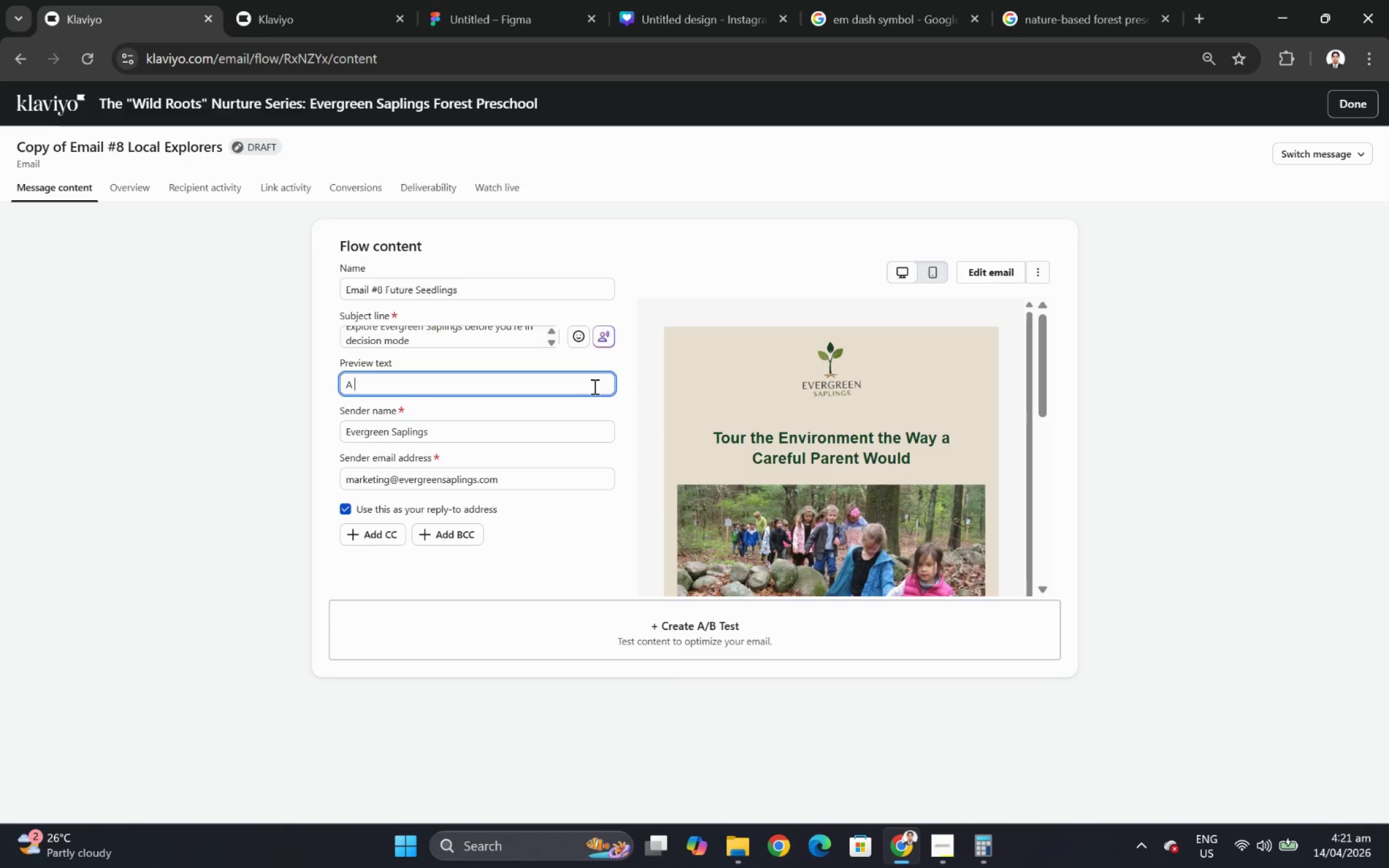 
type(lower-pressure look)
 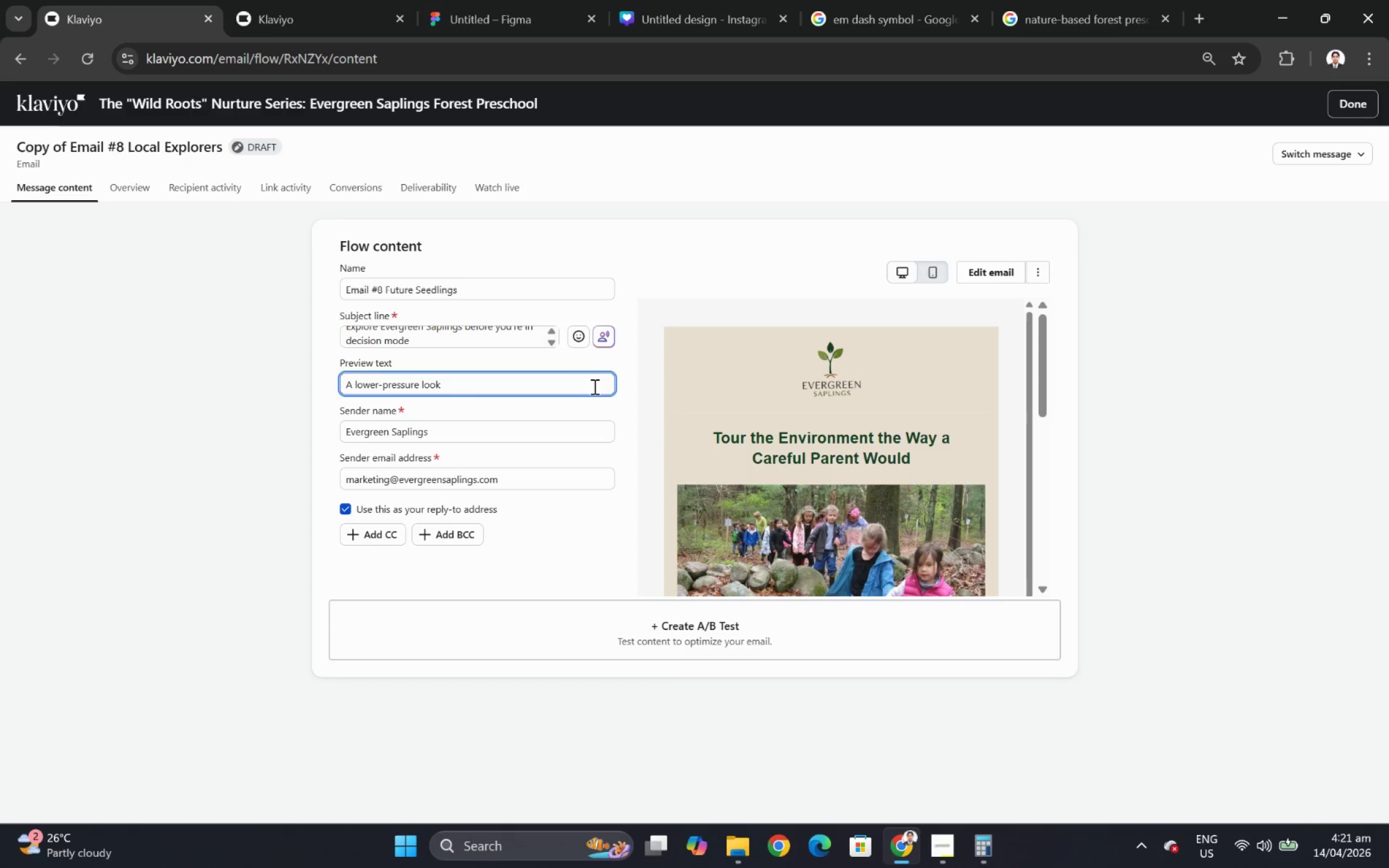 
wait(6.41)
 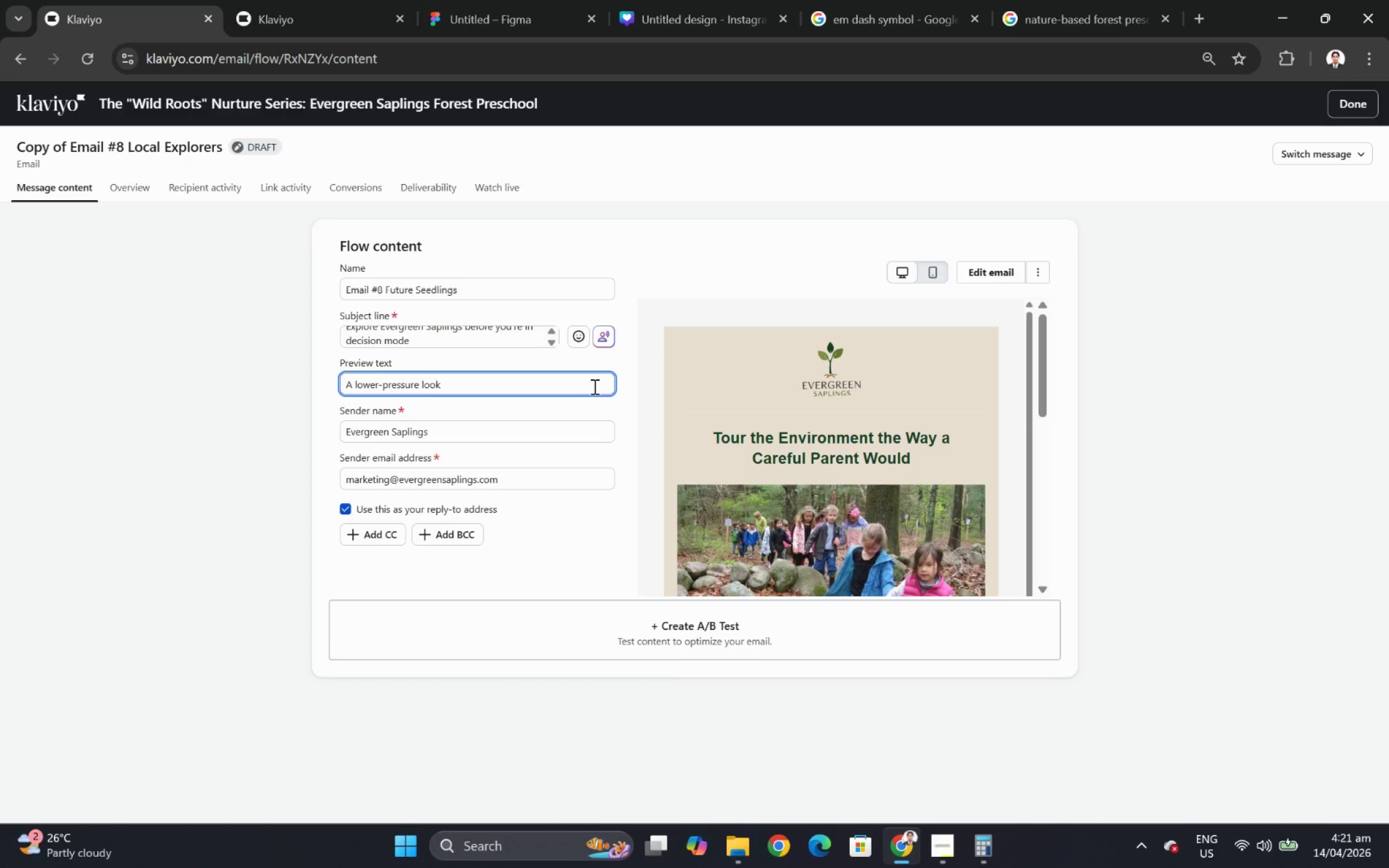 
type( for parents planning early and gathering the right information.)
 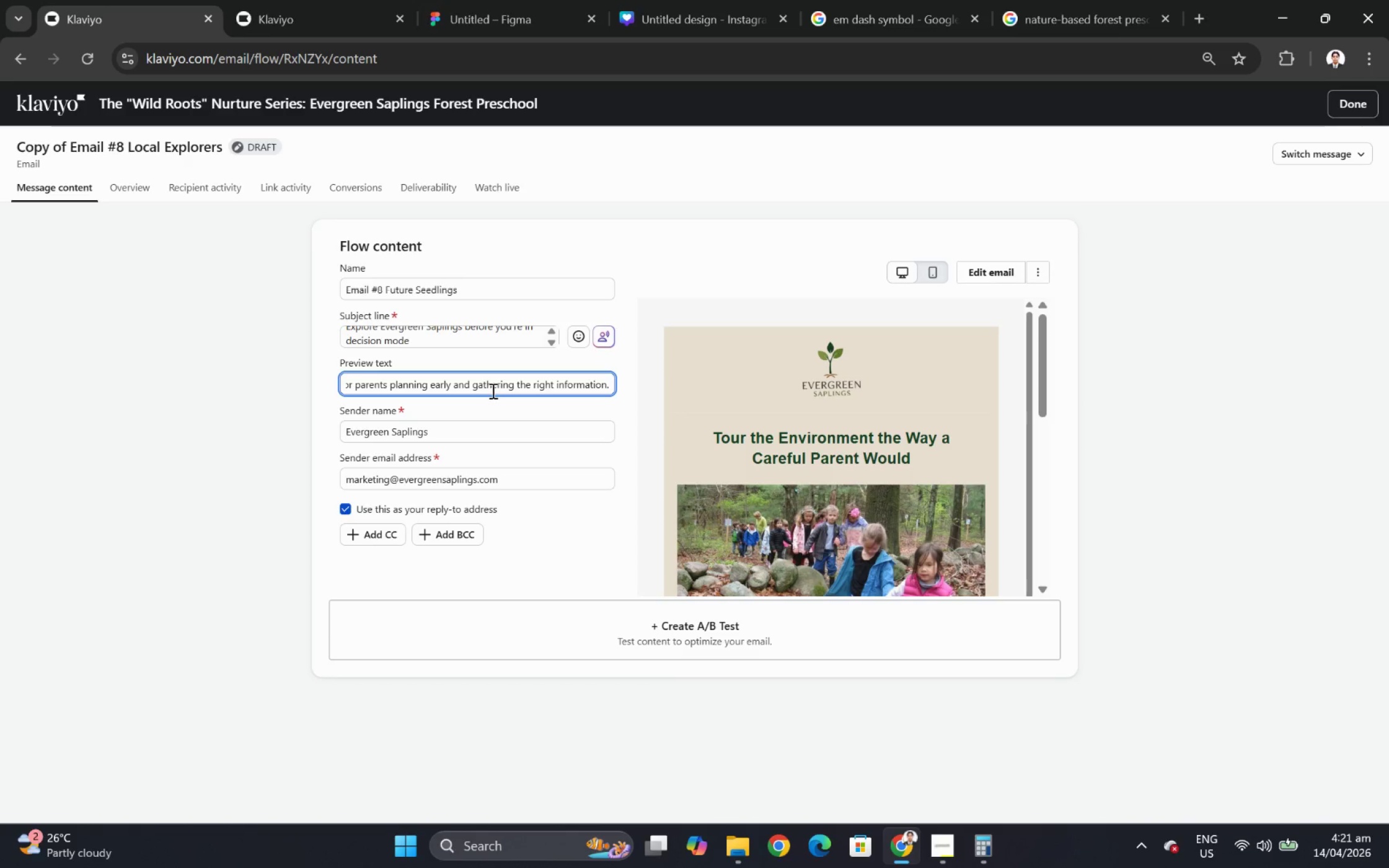 
left_click_drag(start_coordinate=[476, 391], to_coordinate=[341, 389])
 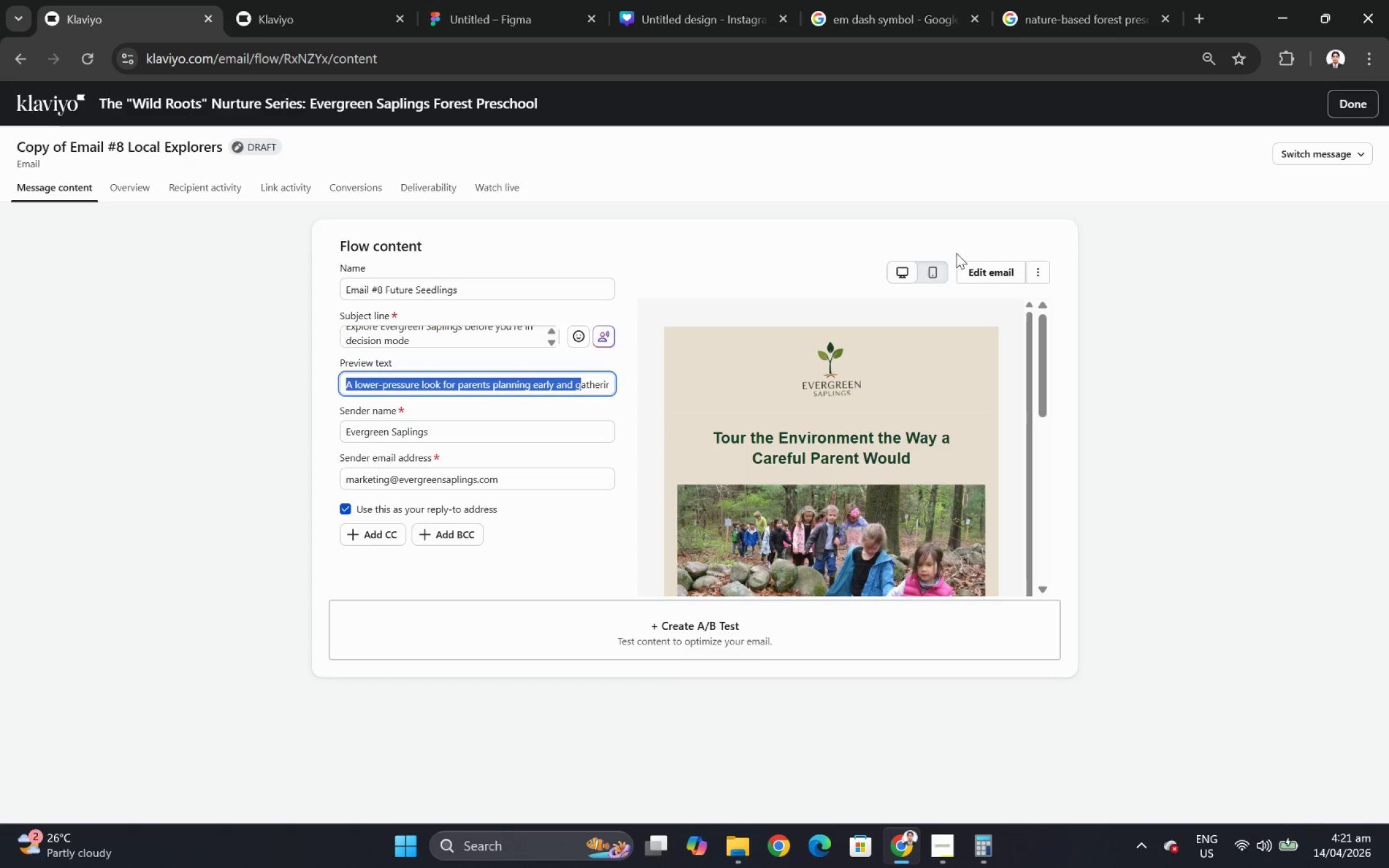 
left_click([994, 272])
 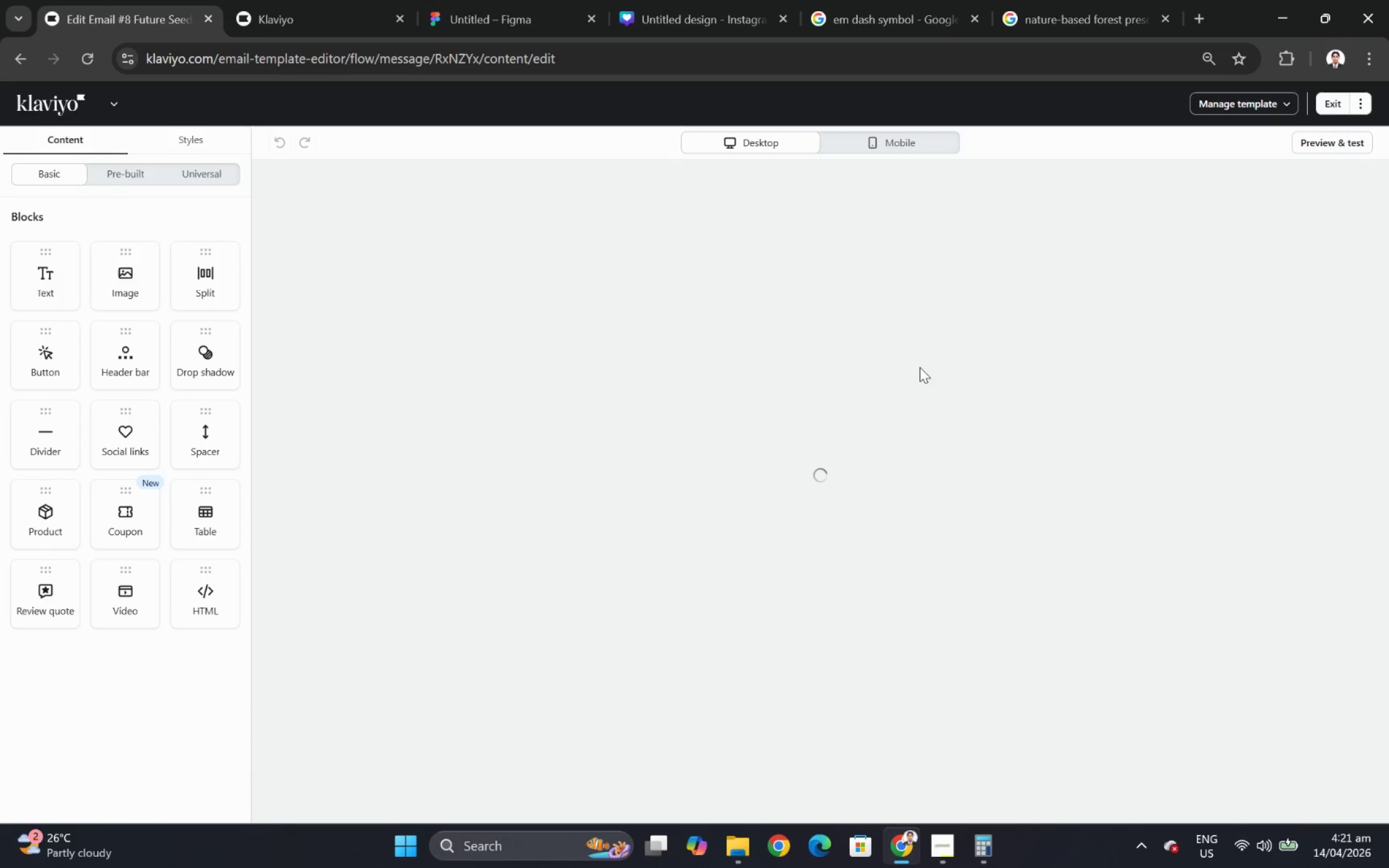 
wait(6.98)
 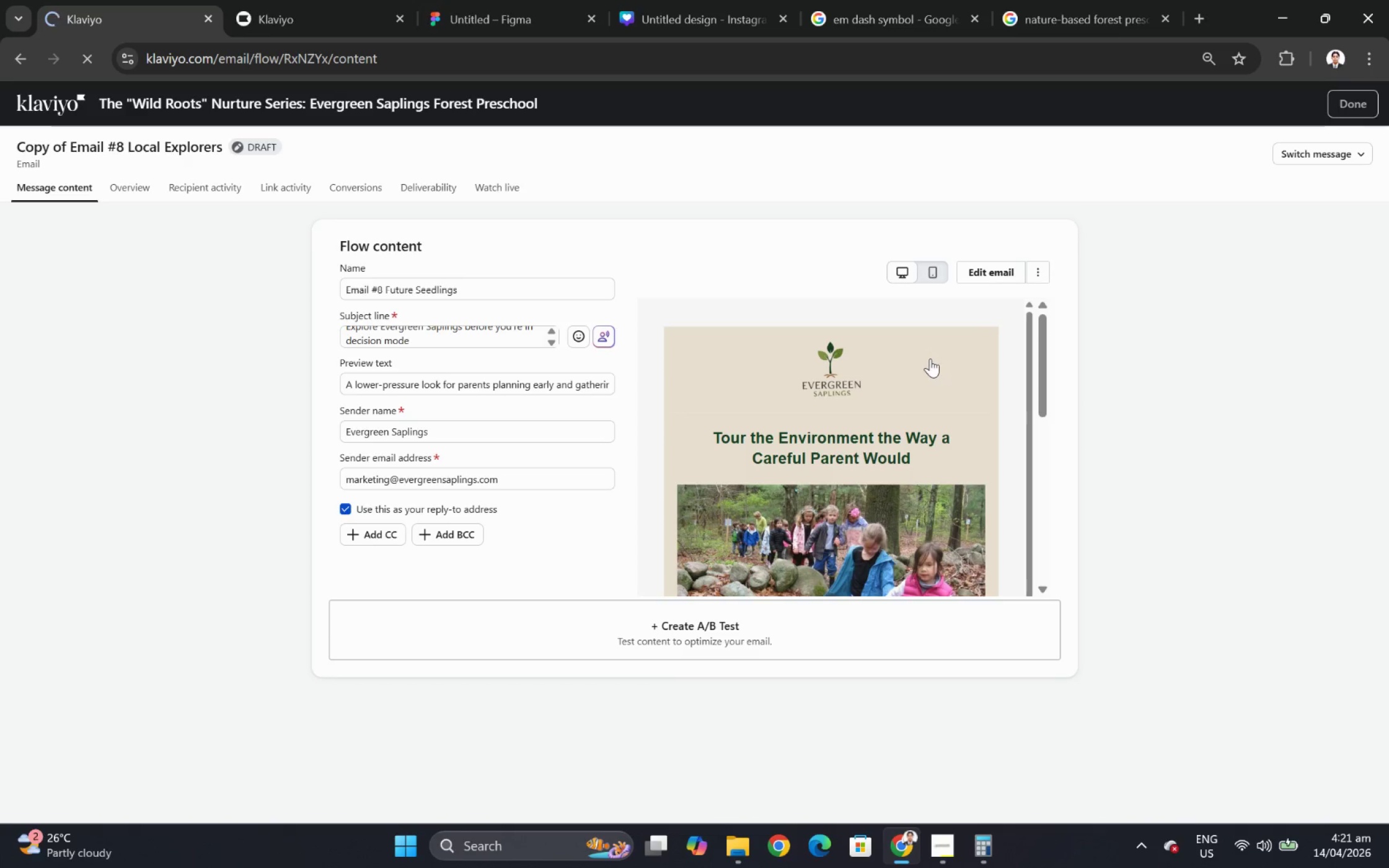 
scroll: coordinate [993, 379], scroll_direction: down, amount: 2.0
 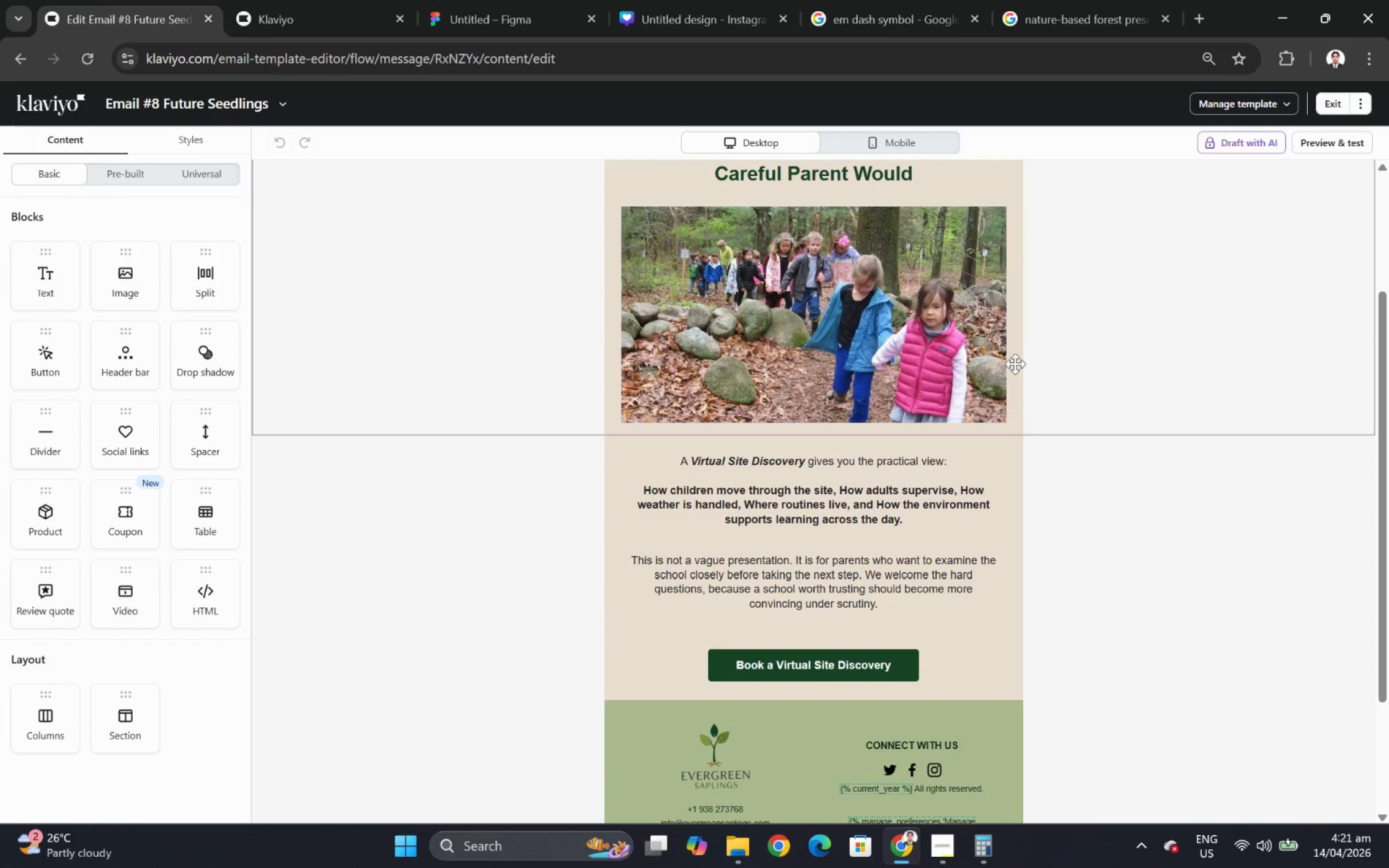 
scroll: coordinate [1039, 333], scroll_direction: up, amount: 3.0
 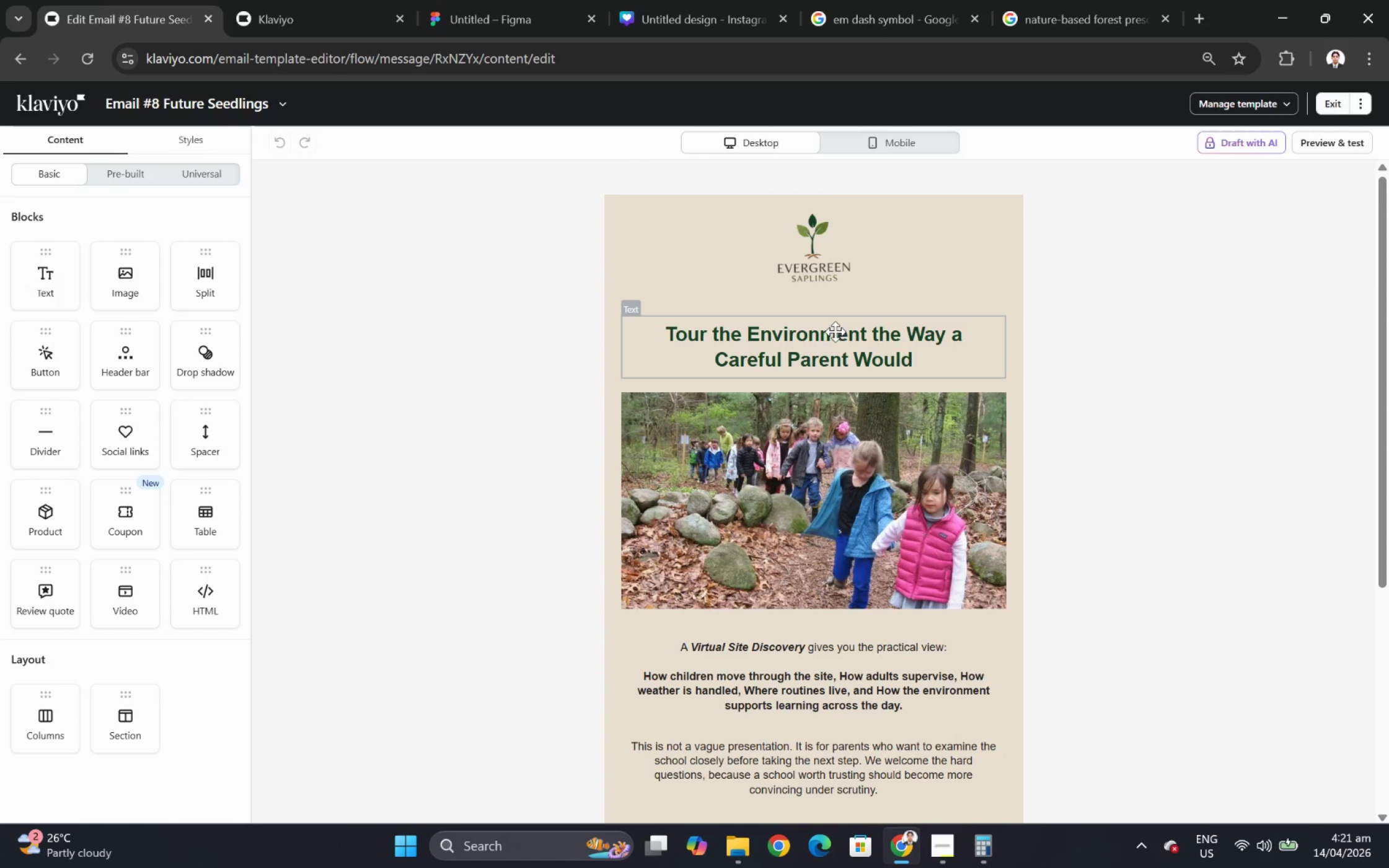 
double_click([835, 331])
 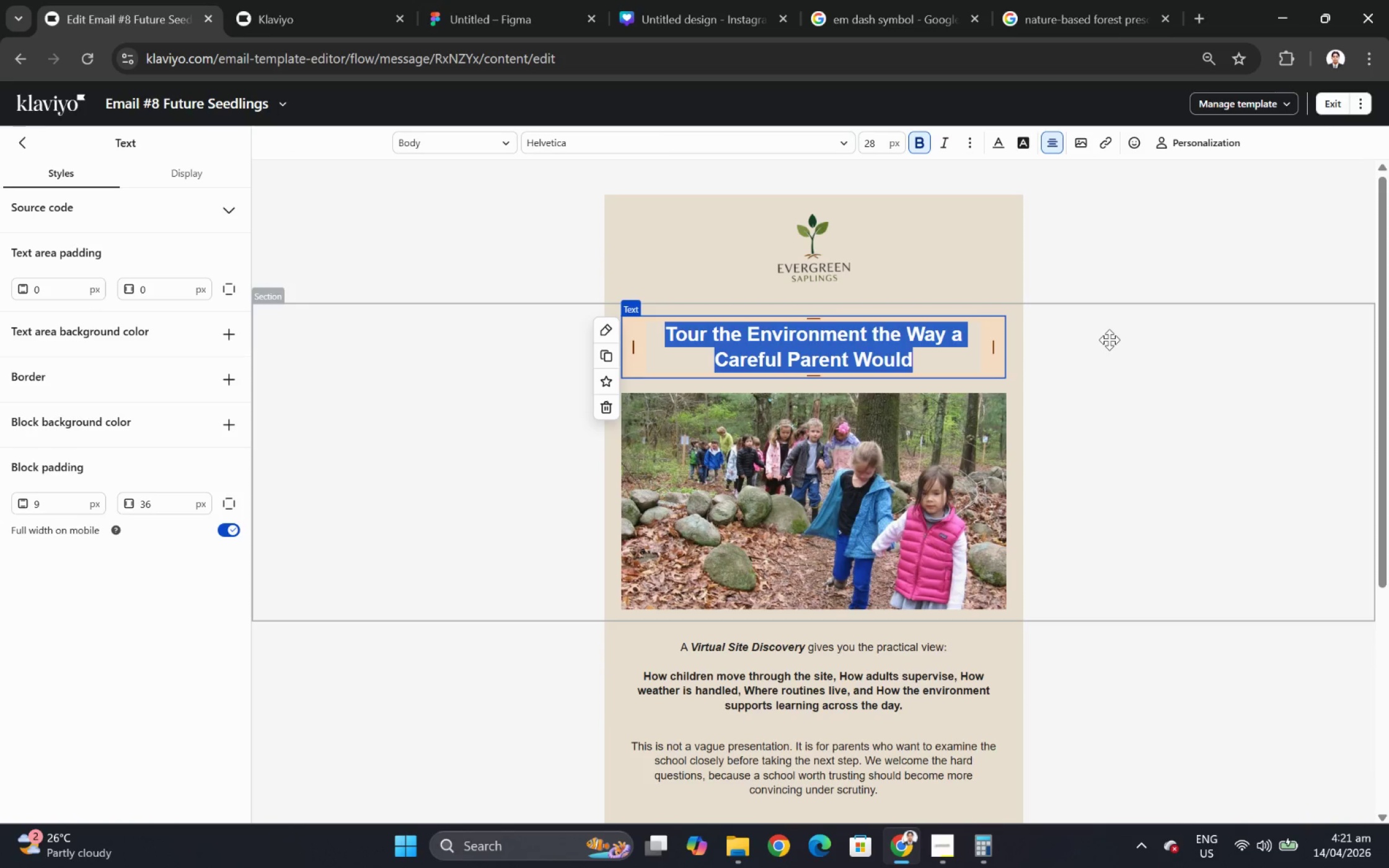 
type(Learn Now.)
 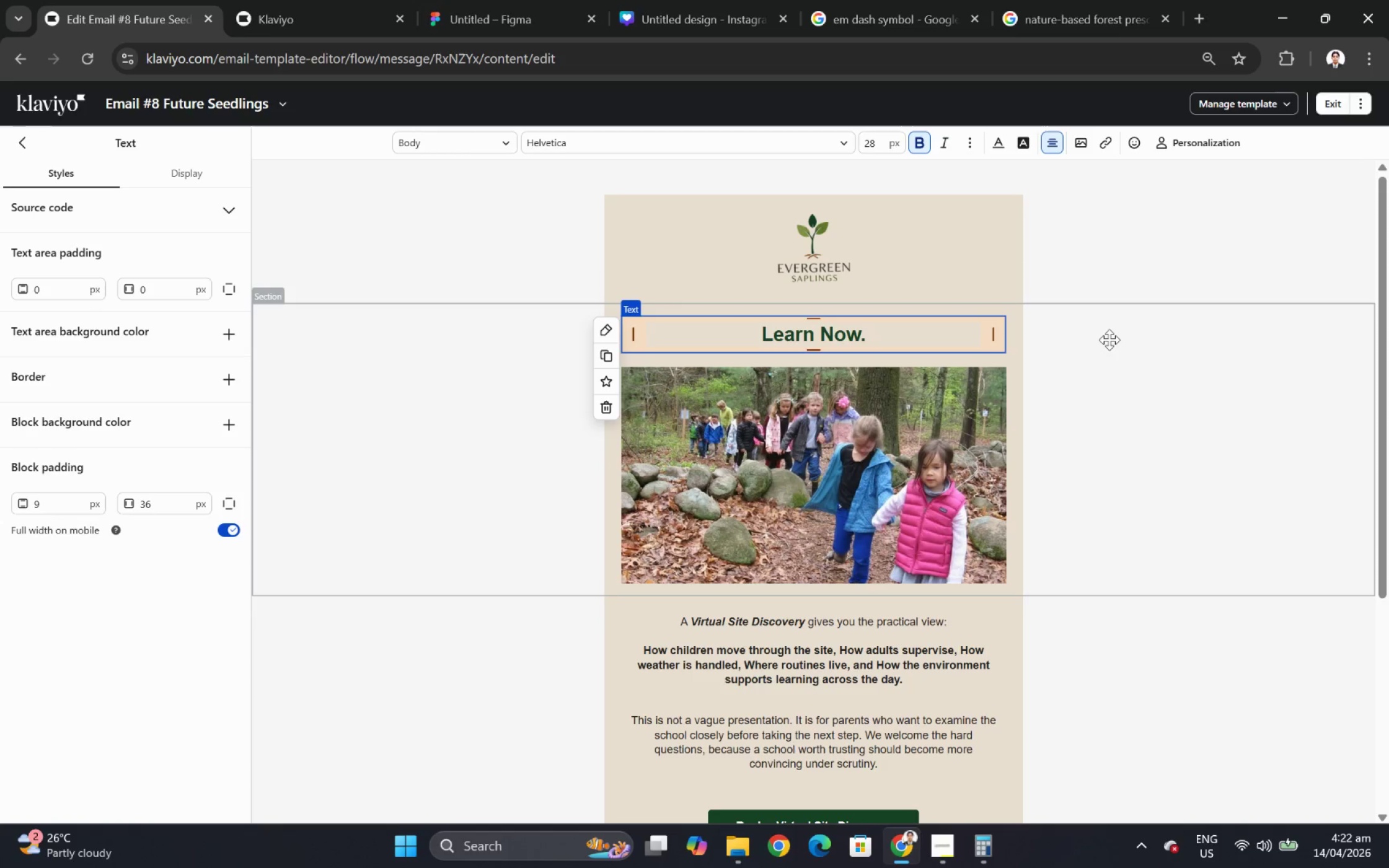 
key(Backspace)
type(, Decide Later)
 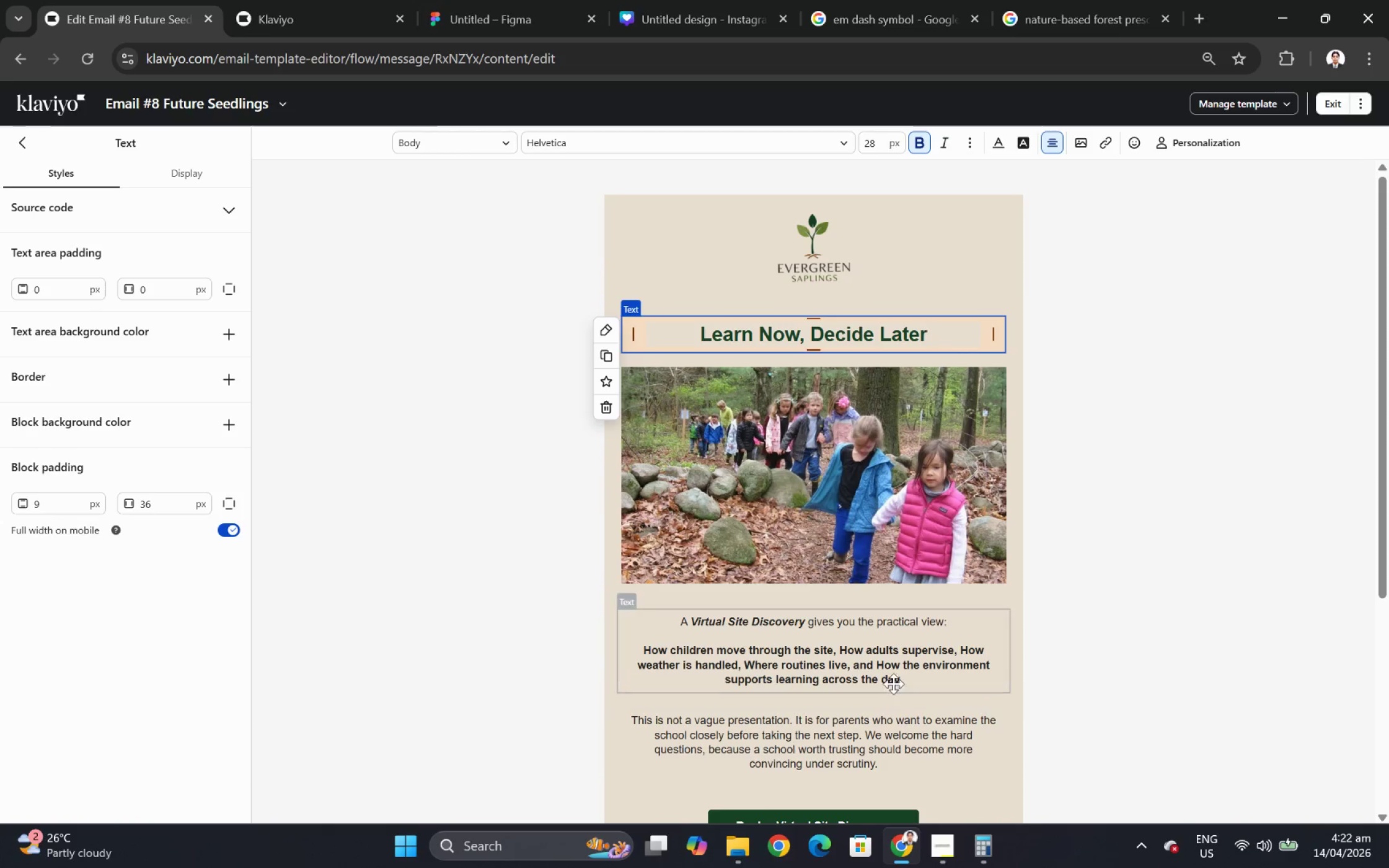 
double_click([875, 630])
 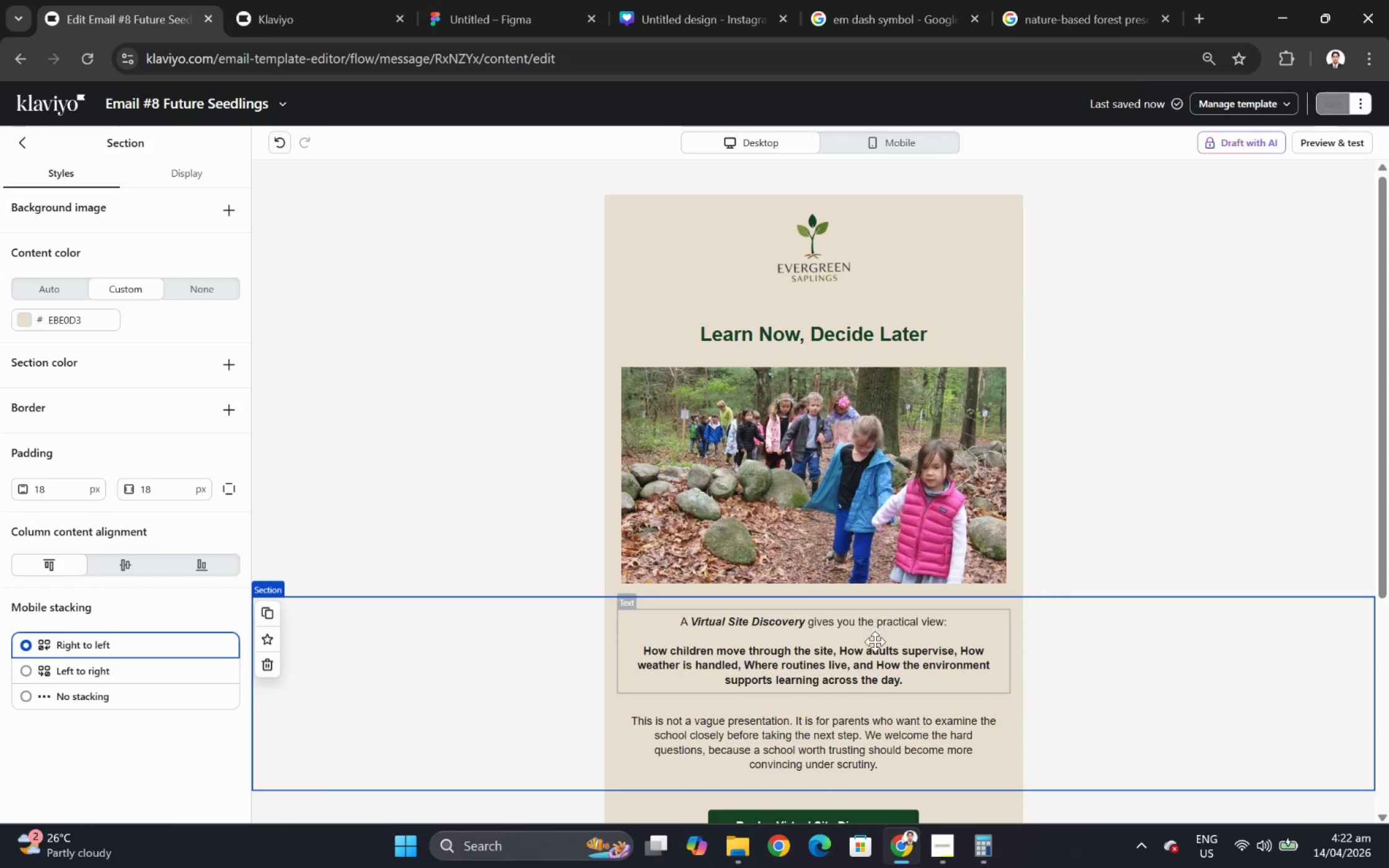 
double_click([875, 641])
 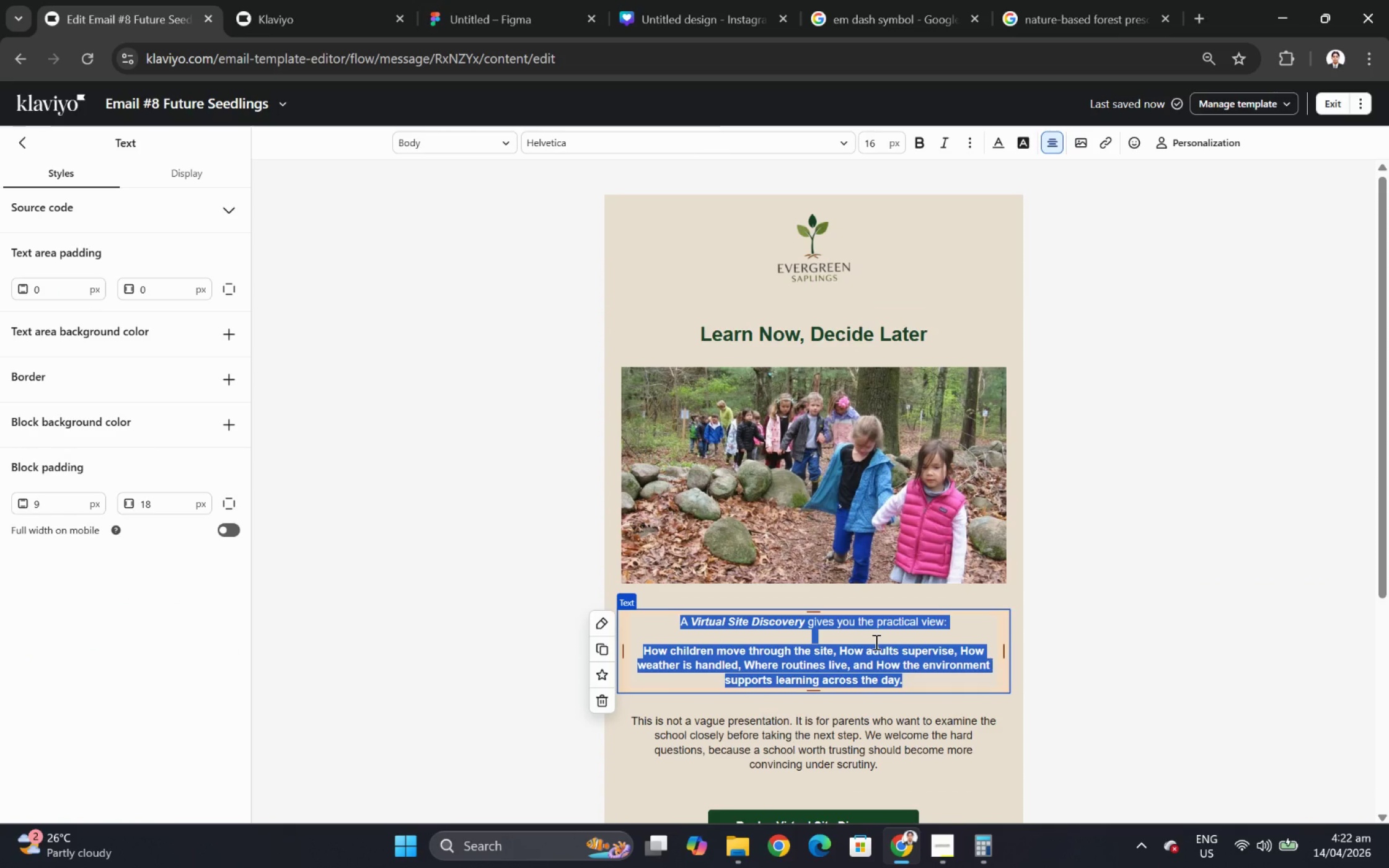 
wait(10.67)
 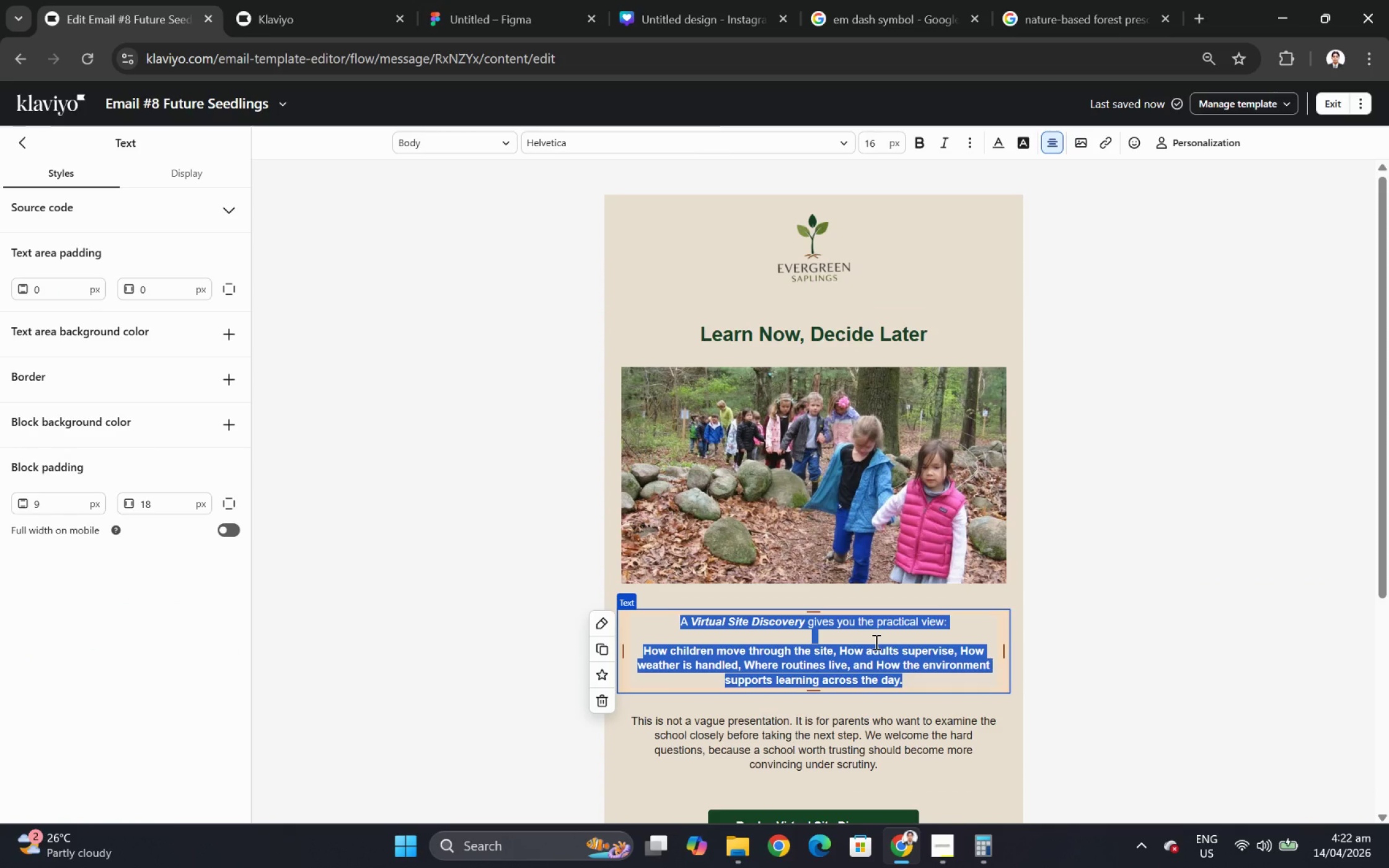 
type(If yur child is still quite young.)
key(Backspace)
type(, you may need a formal admin)
key(Backspace)
type(ssions )
 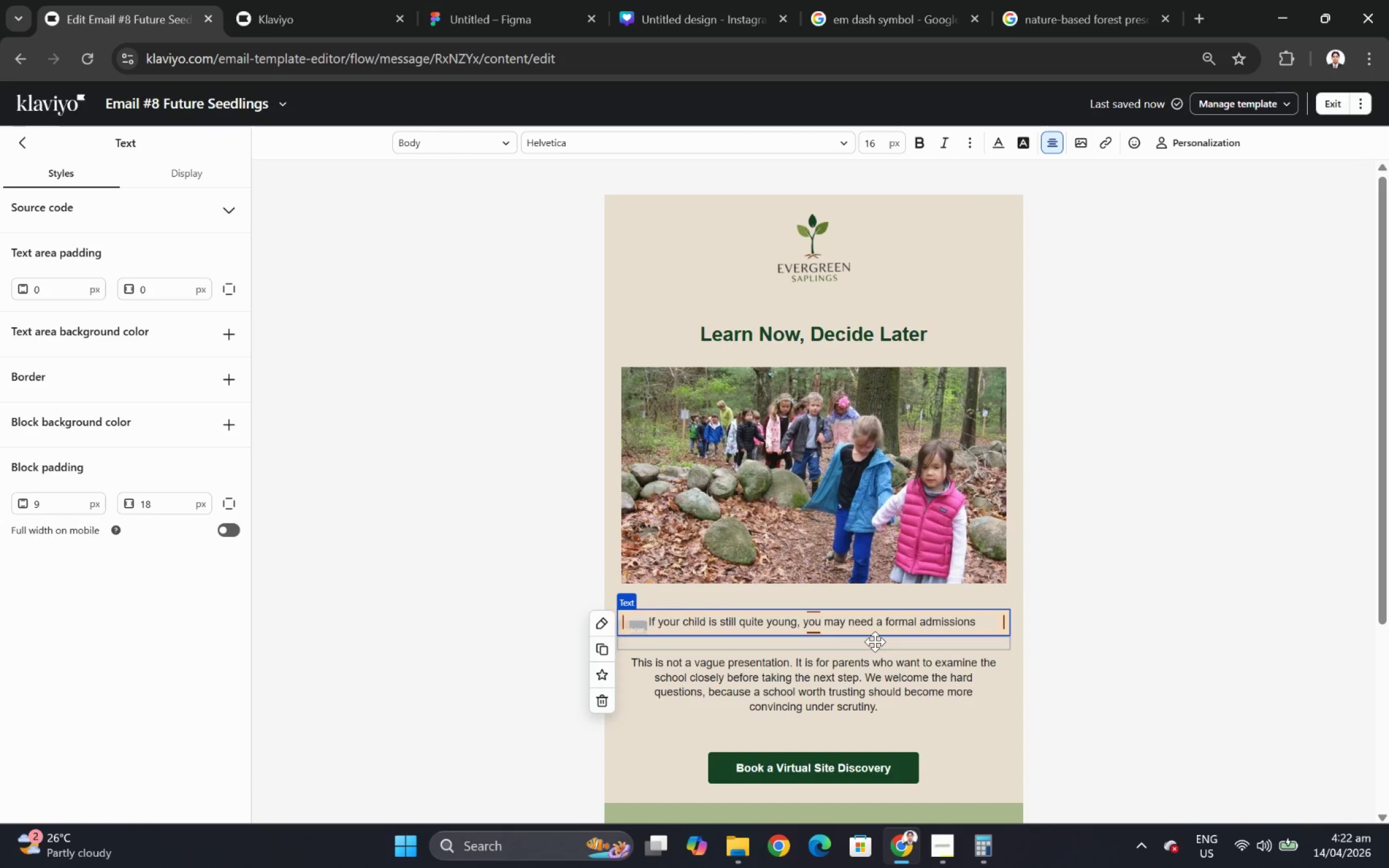 
wait(6.34)
 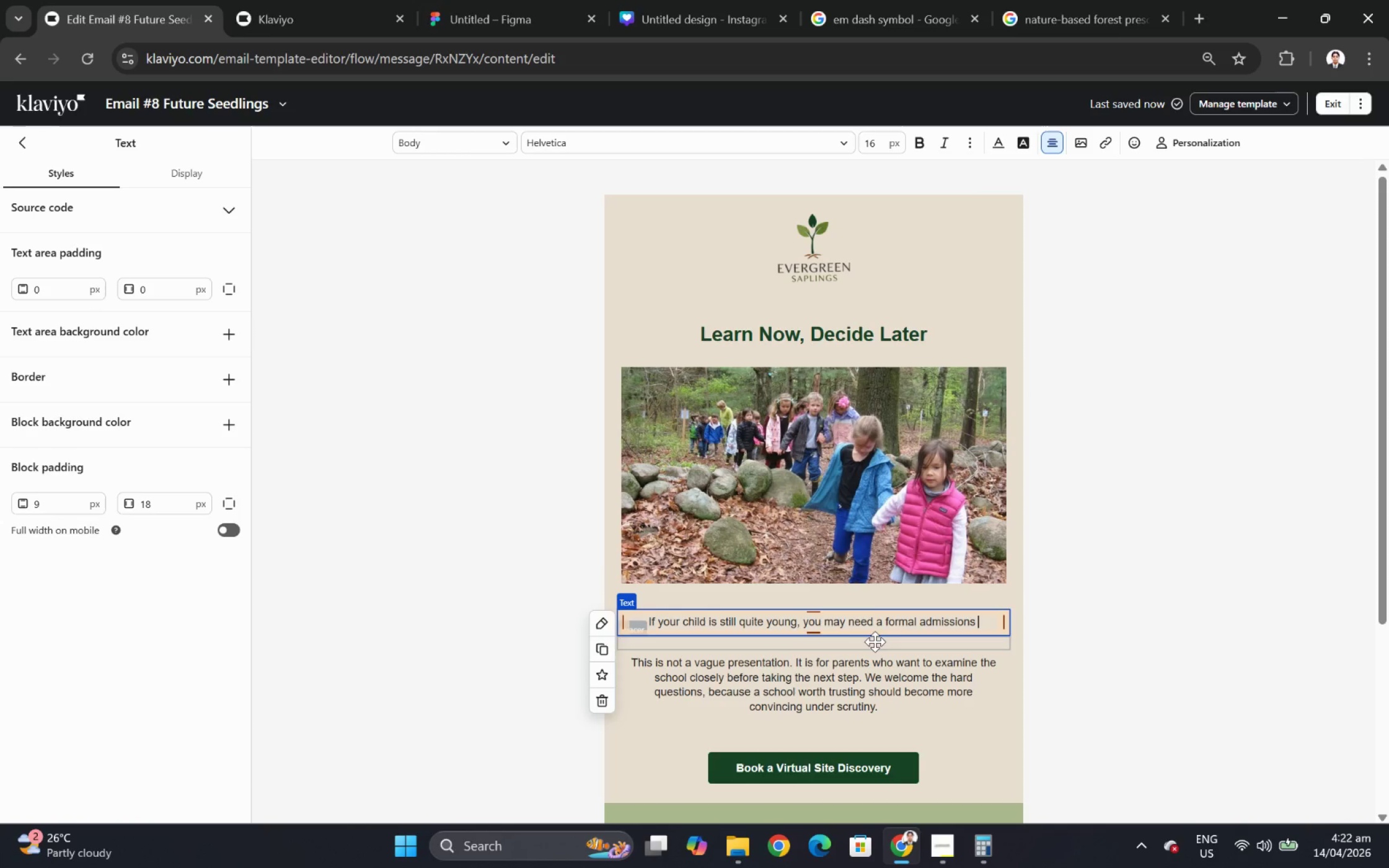 
left_click([849, 621])
 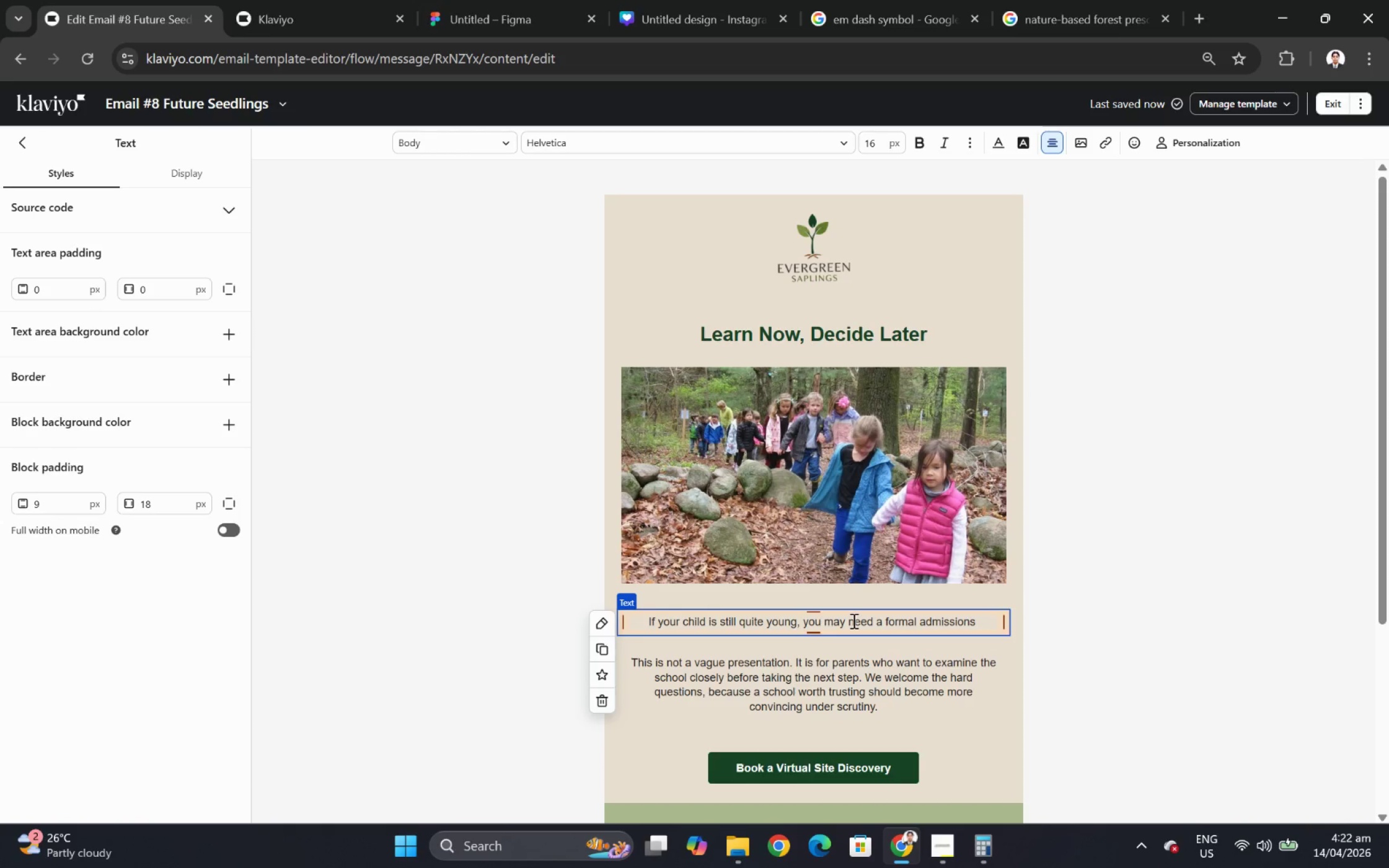 
type(not )
 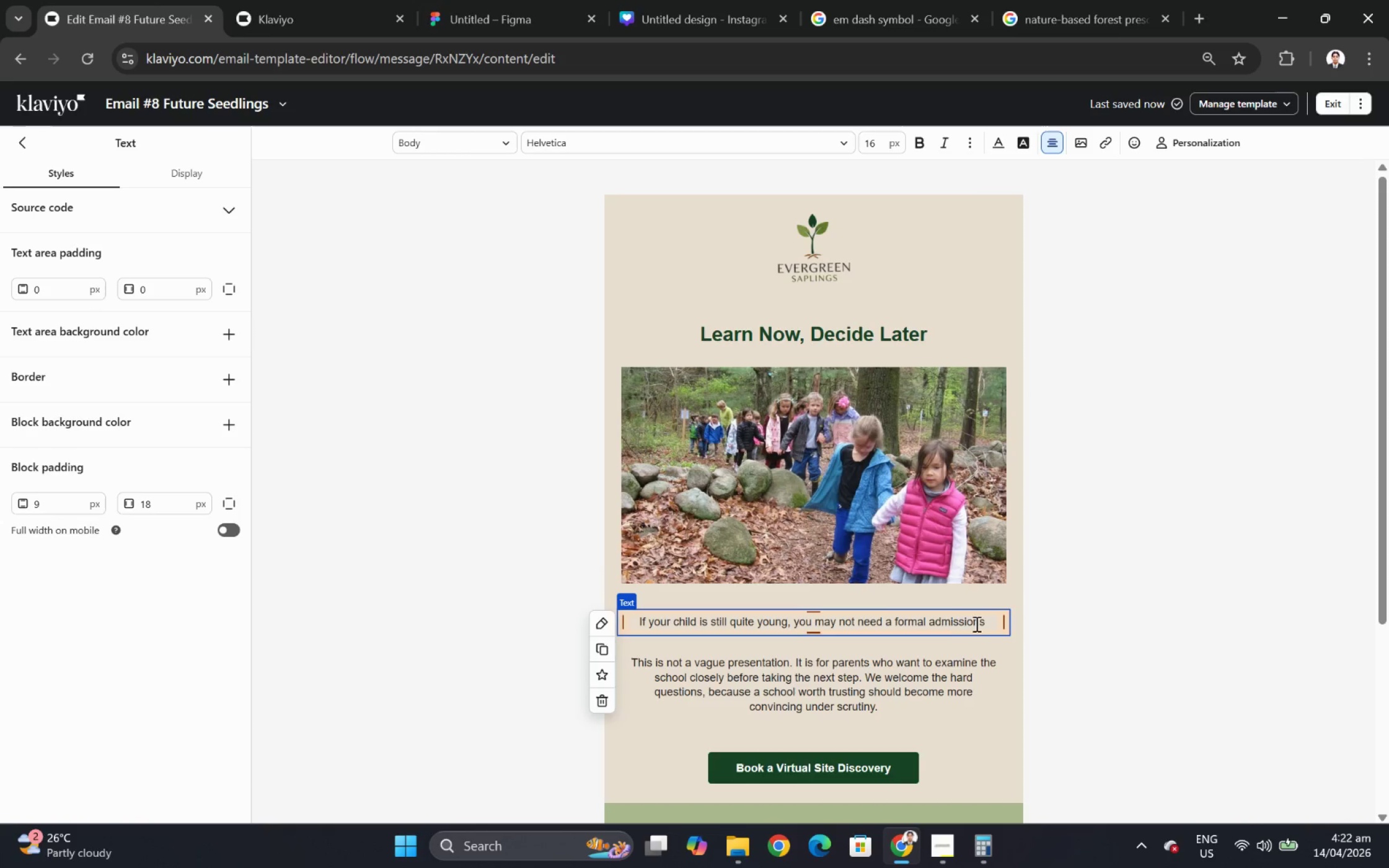 
left_click([991, 623])
 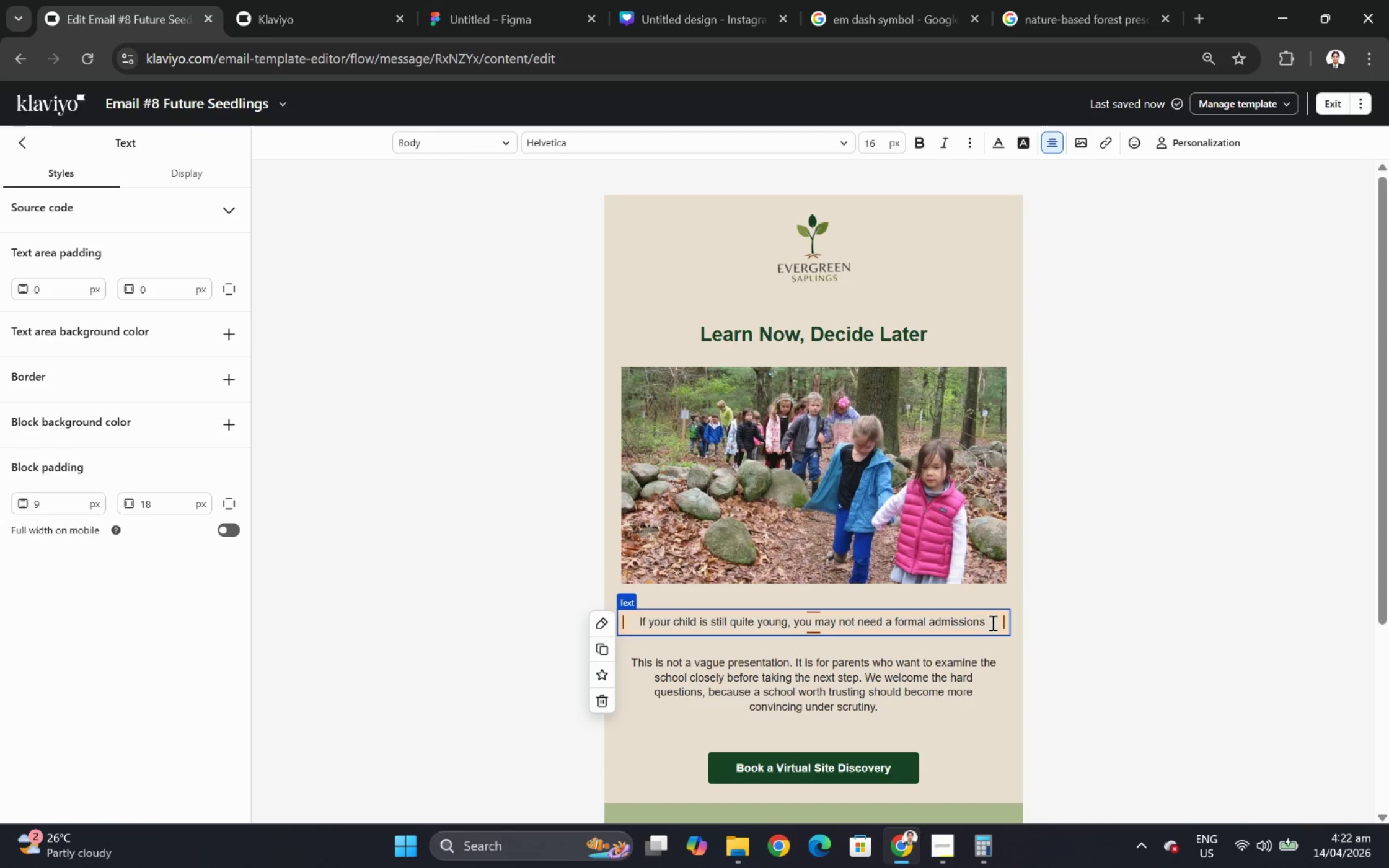 
type(conversation yet.)
 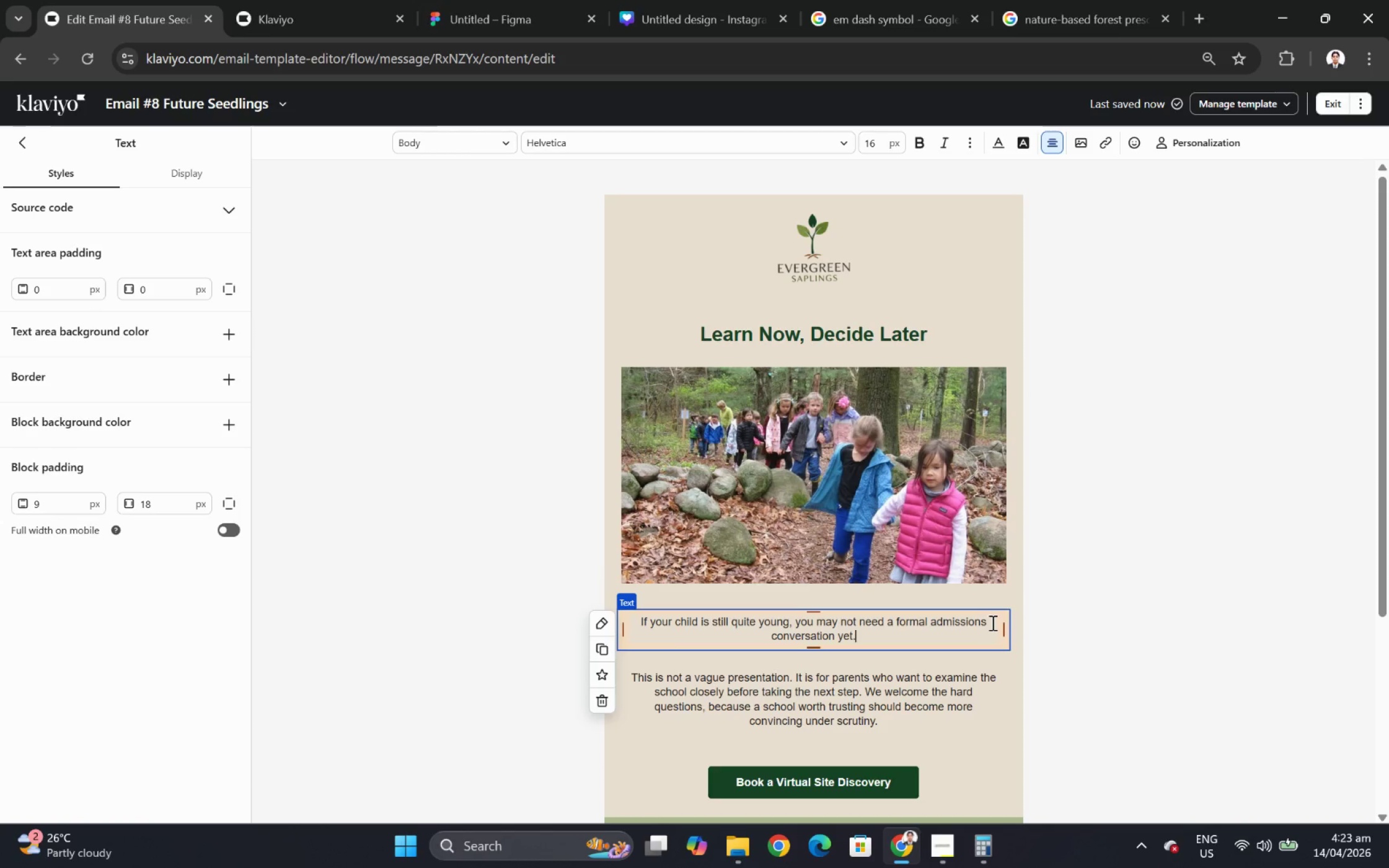 
type( But yu may want aclearer understanding of how the model wrks,)
 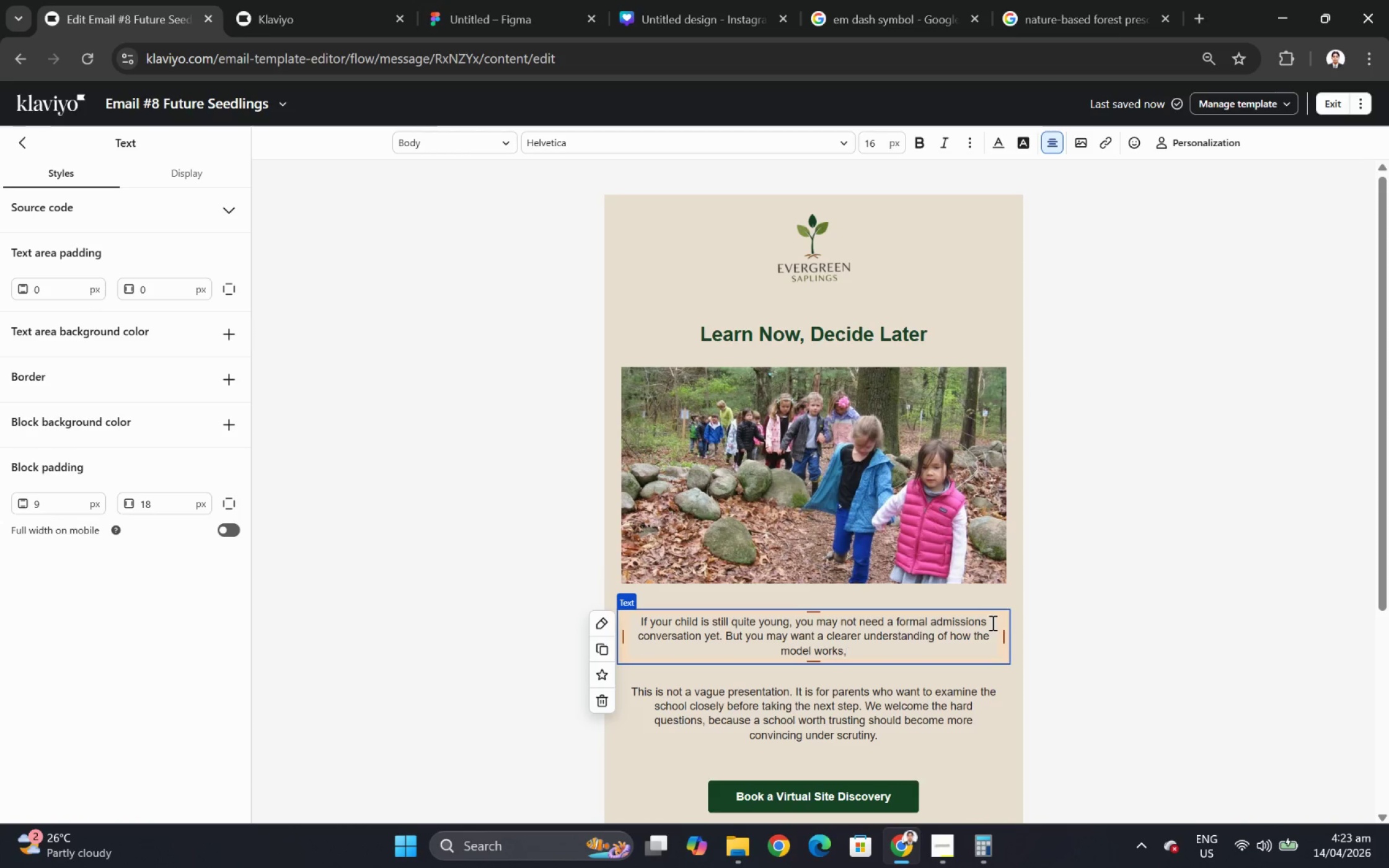 
type( what families should plan for, and when to begin thinking seriously about timing.)
 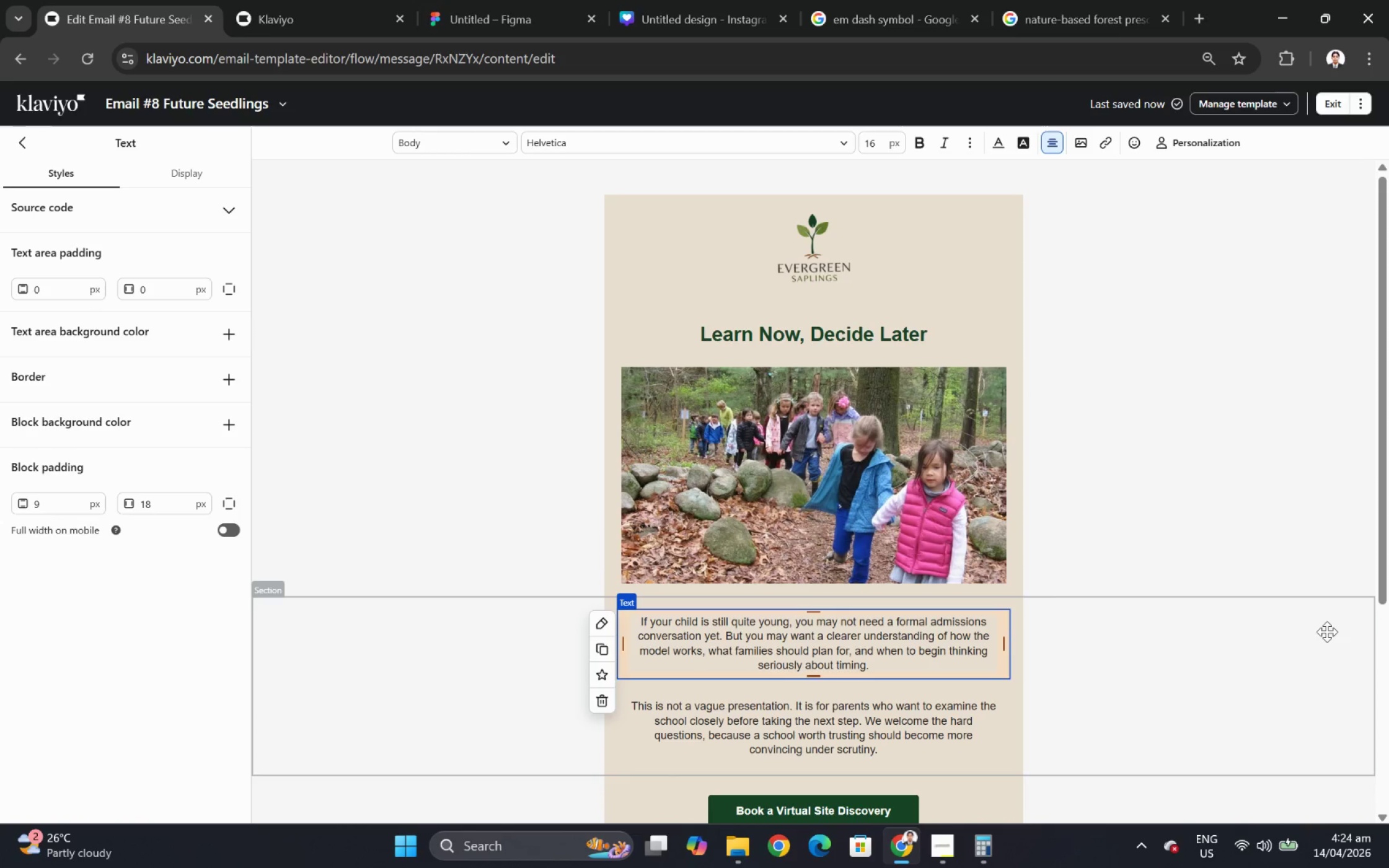 
scroll: coordinate [1240, 638], scroll_direction: down, amount: 2.0
 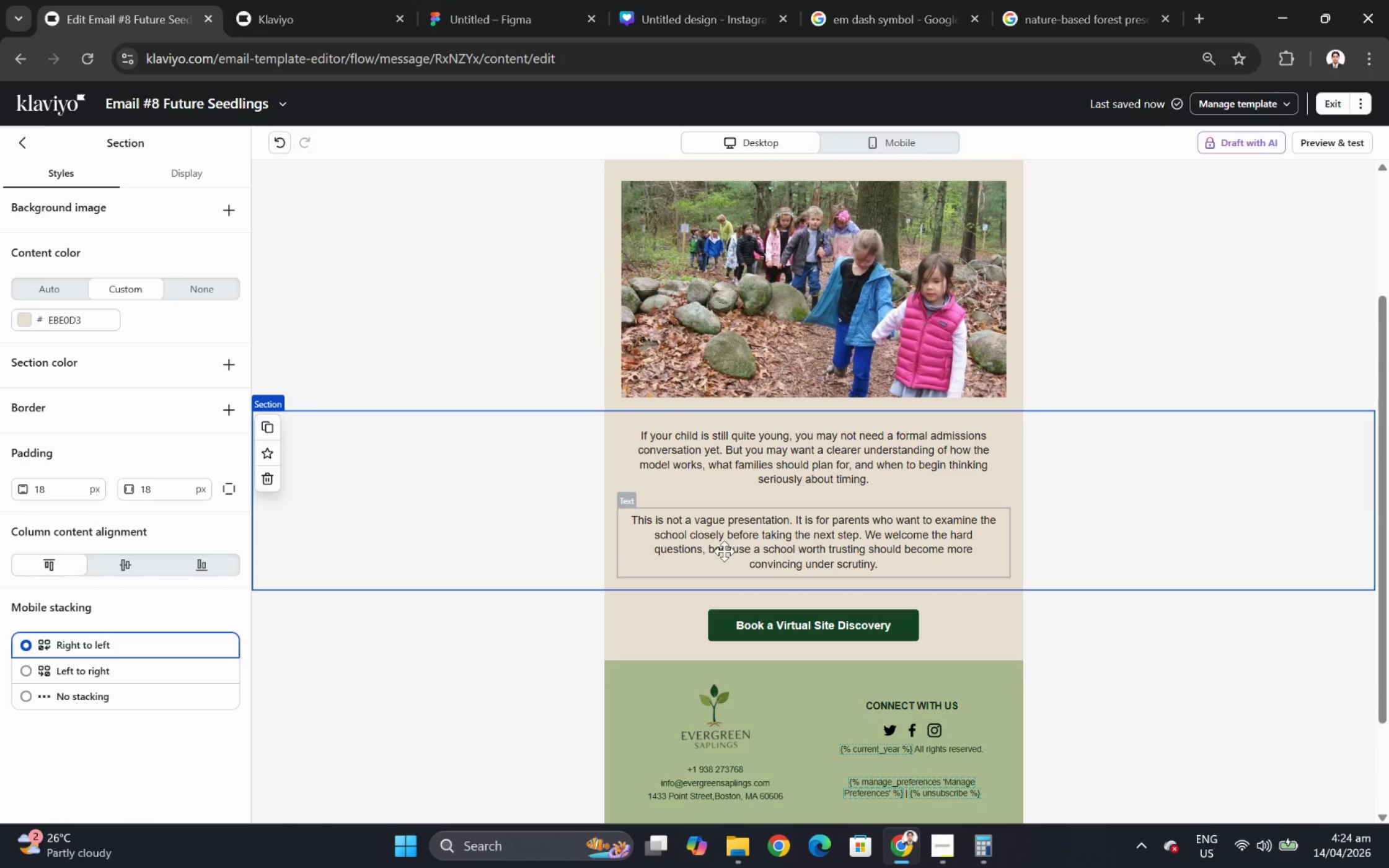 
double_click([725, 551])
 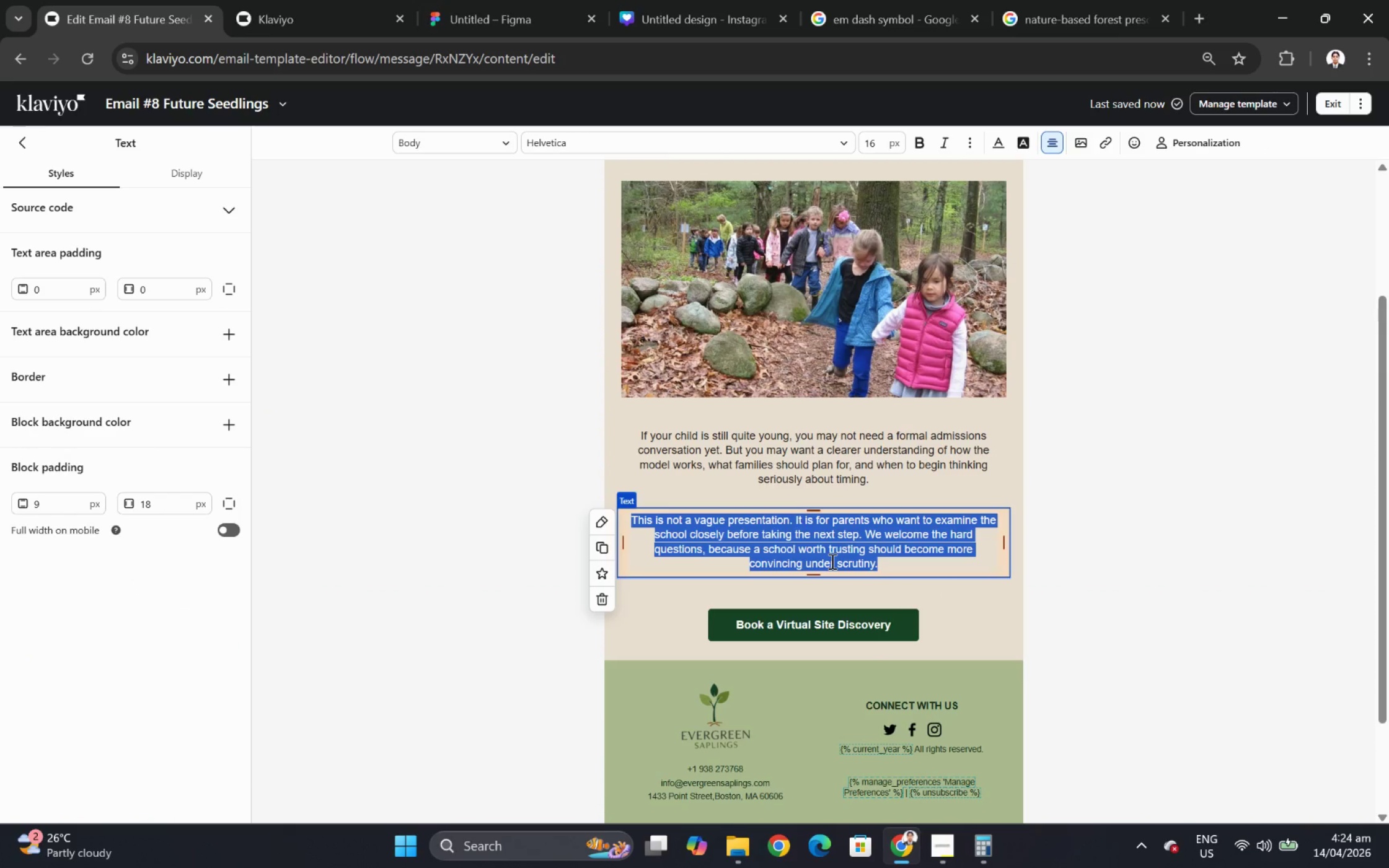 
type(Our Future f)
key(Backspace)
type(Families discovery experience is designed)
 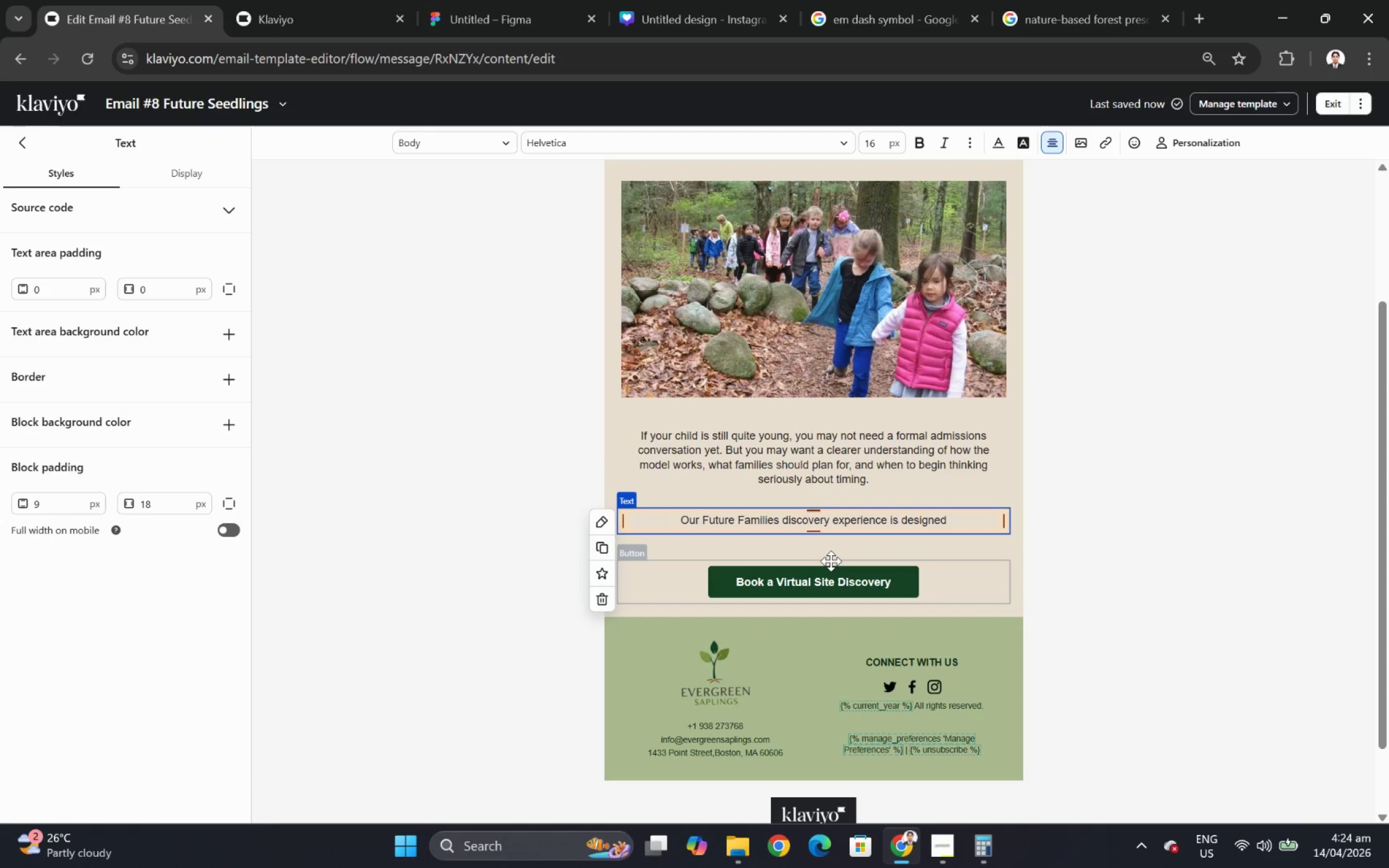 
wait(10.01)
 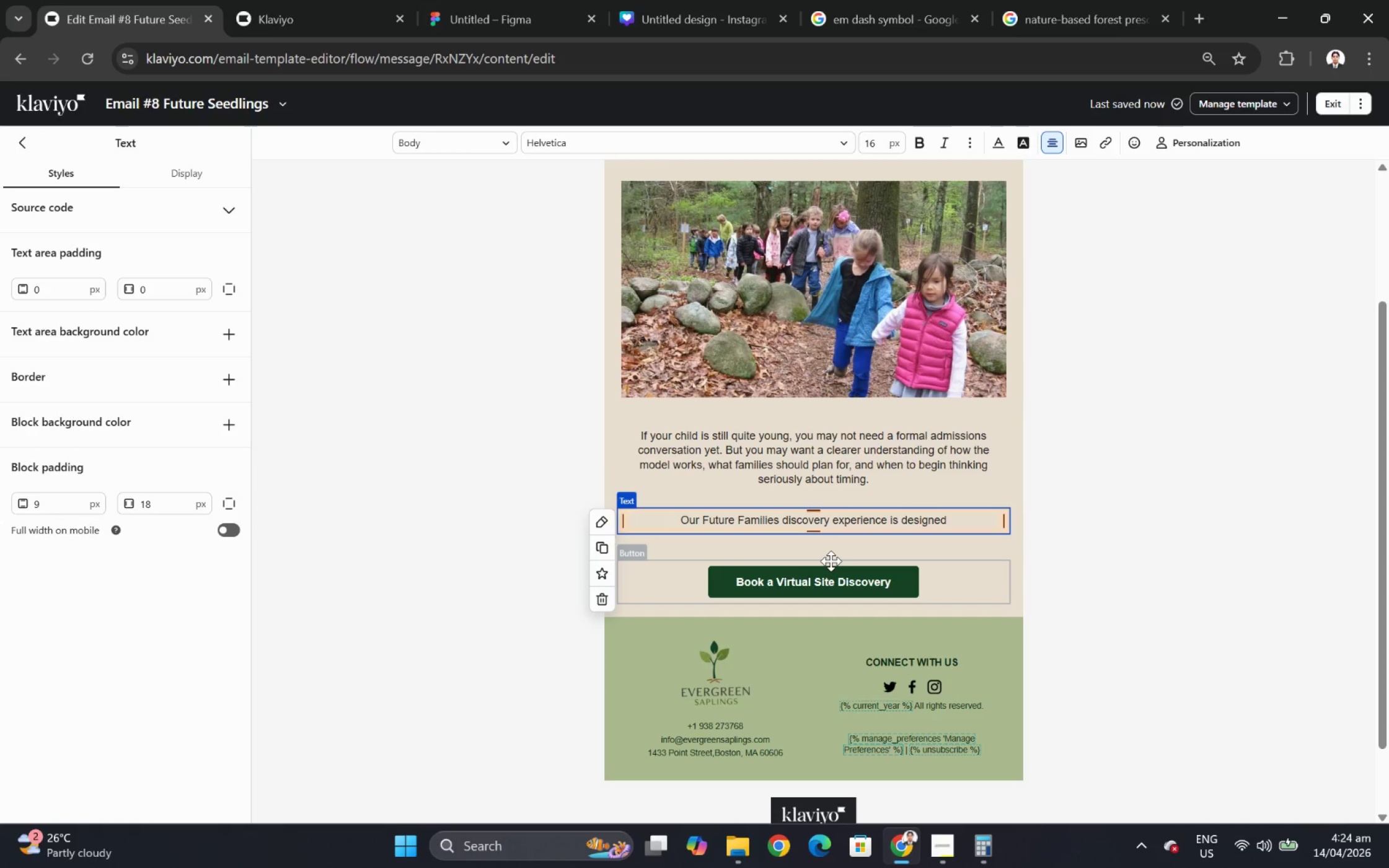 
type( for exactly that sdtage)
key(Backspace)
key(Backspace)
key(Backspace)
key(Backspace)
key(Backspace)
type(tage. )
 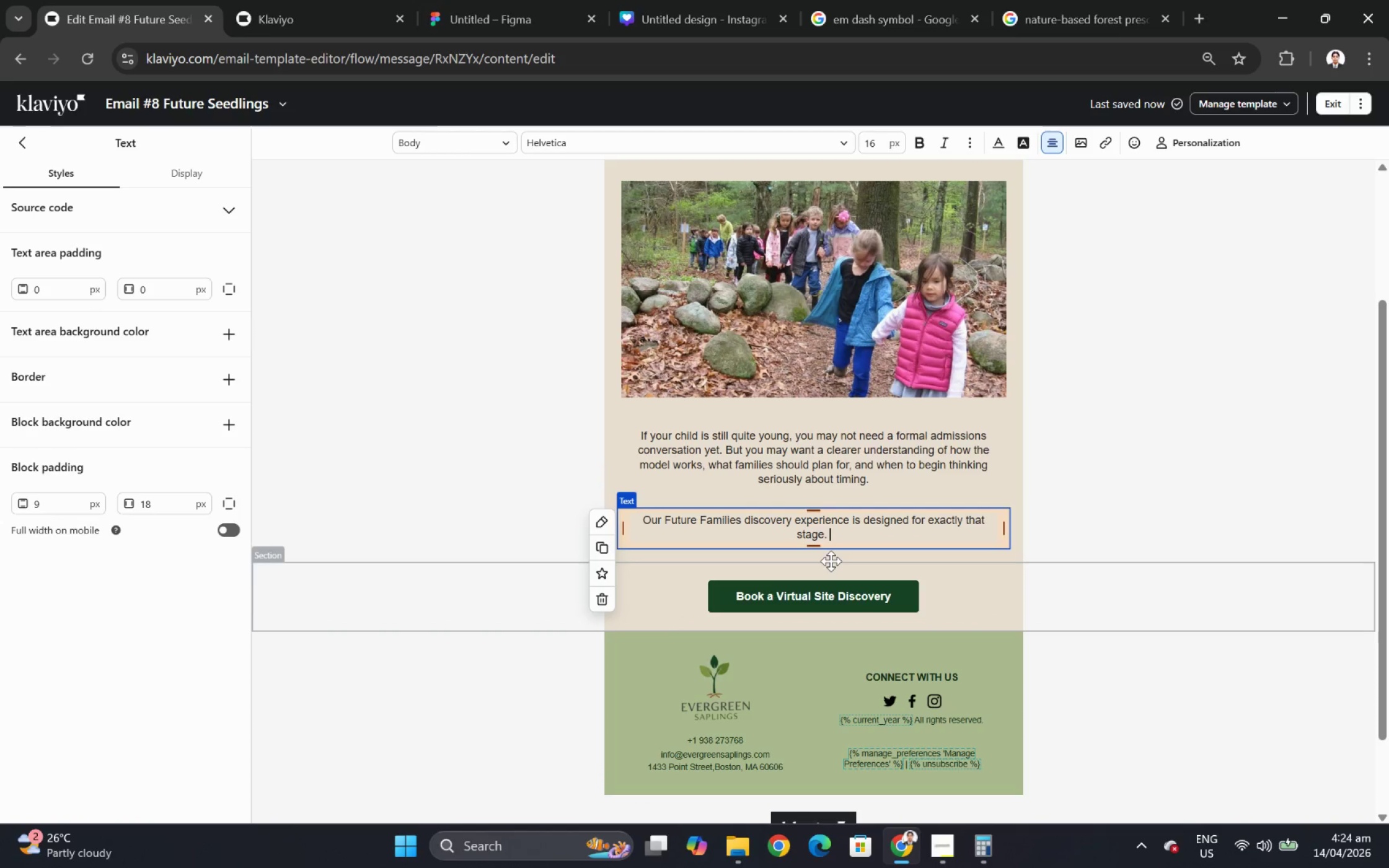 
type(It gives you a chance to understabd)
key(Backspace)
key(Backspace)
type(nd the environem)
key(Backspace)
key(Backspace)
type(ment)
 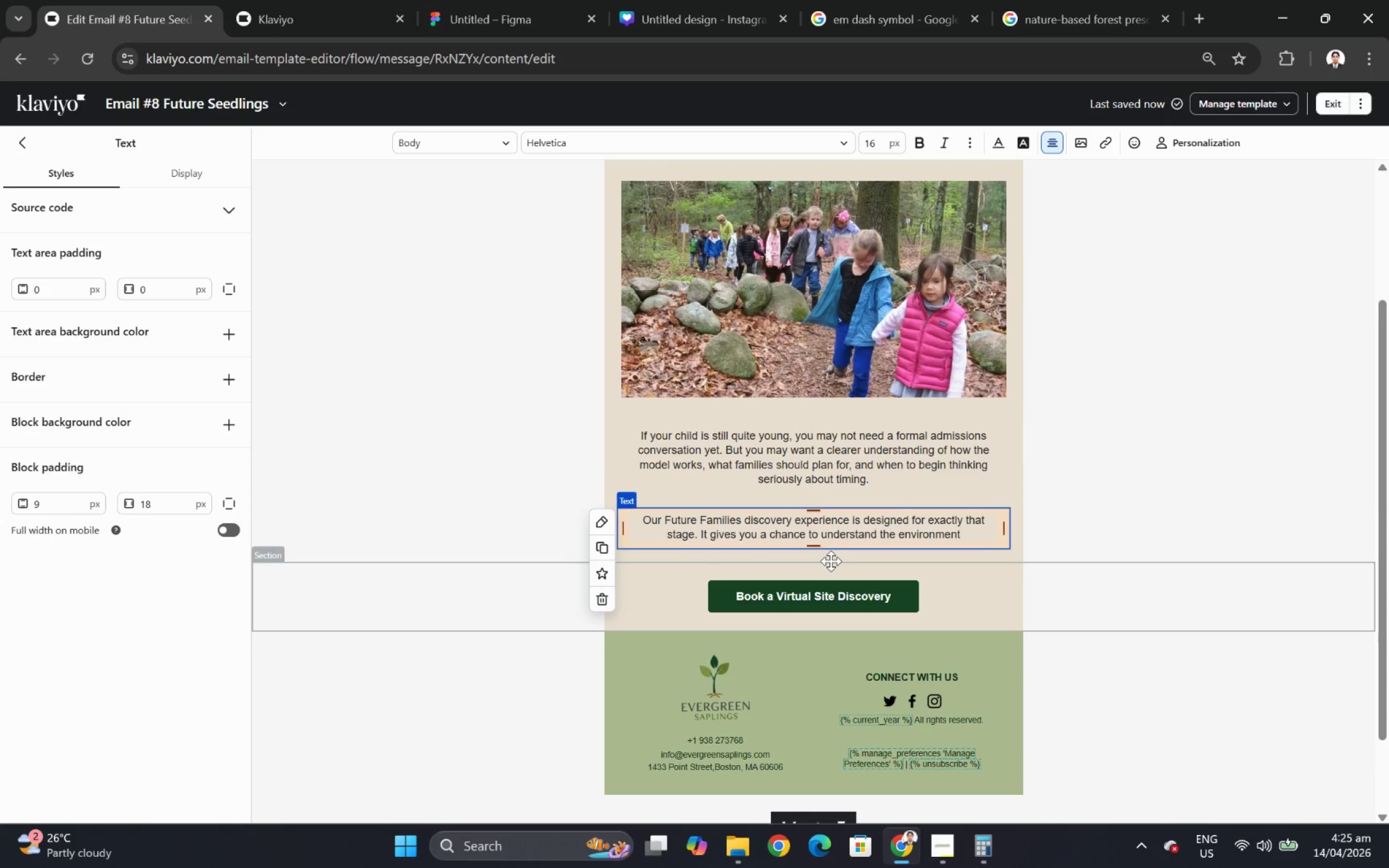 
wait(5.33)
 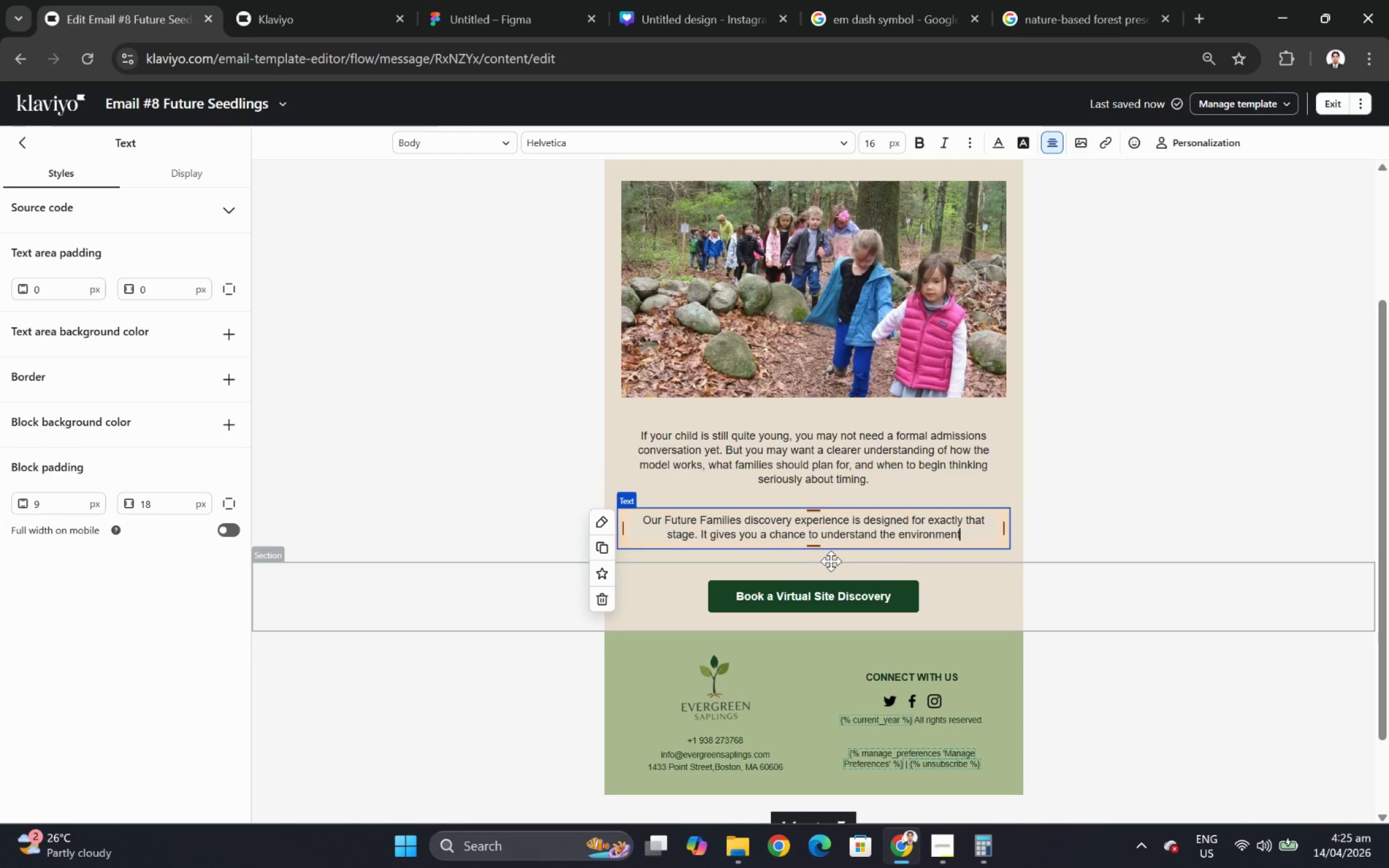 
type(, ask thoughtful questions,and get oriented without feeling t)
key(Backspace)
type(rushed into a near-term ecision.)
 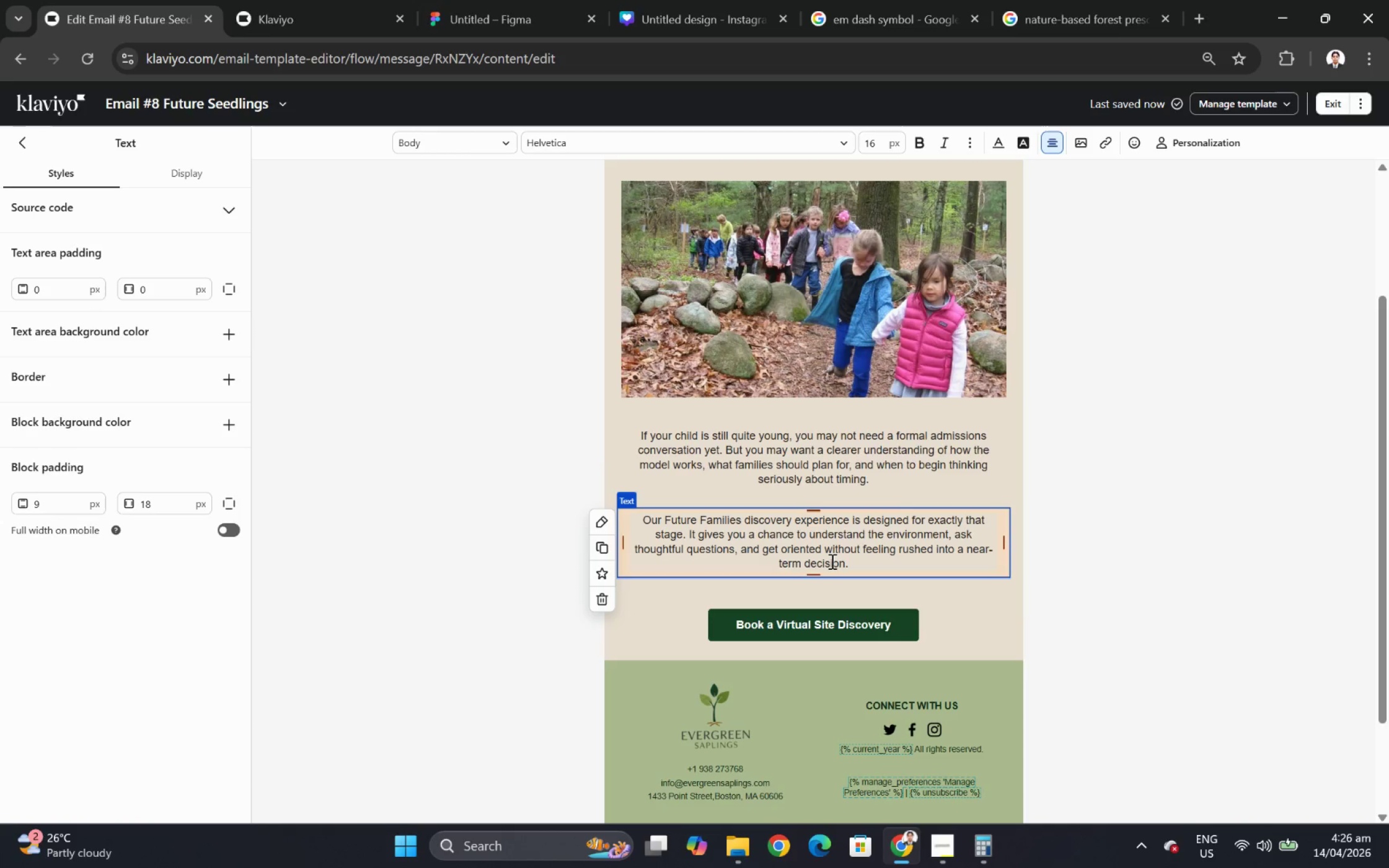 
wait(10.01)
 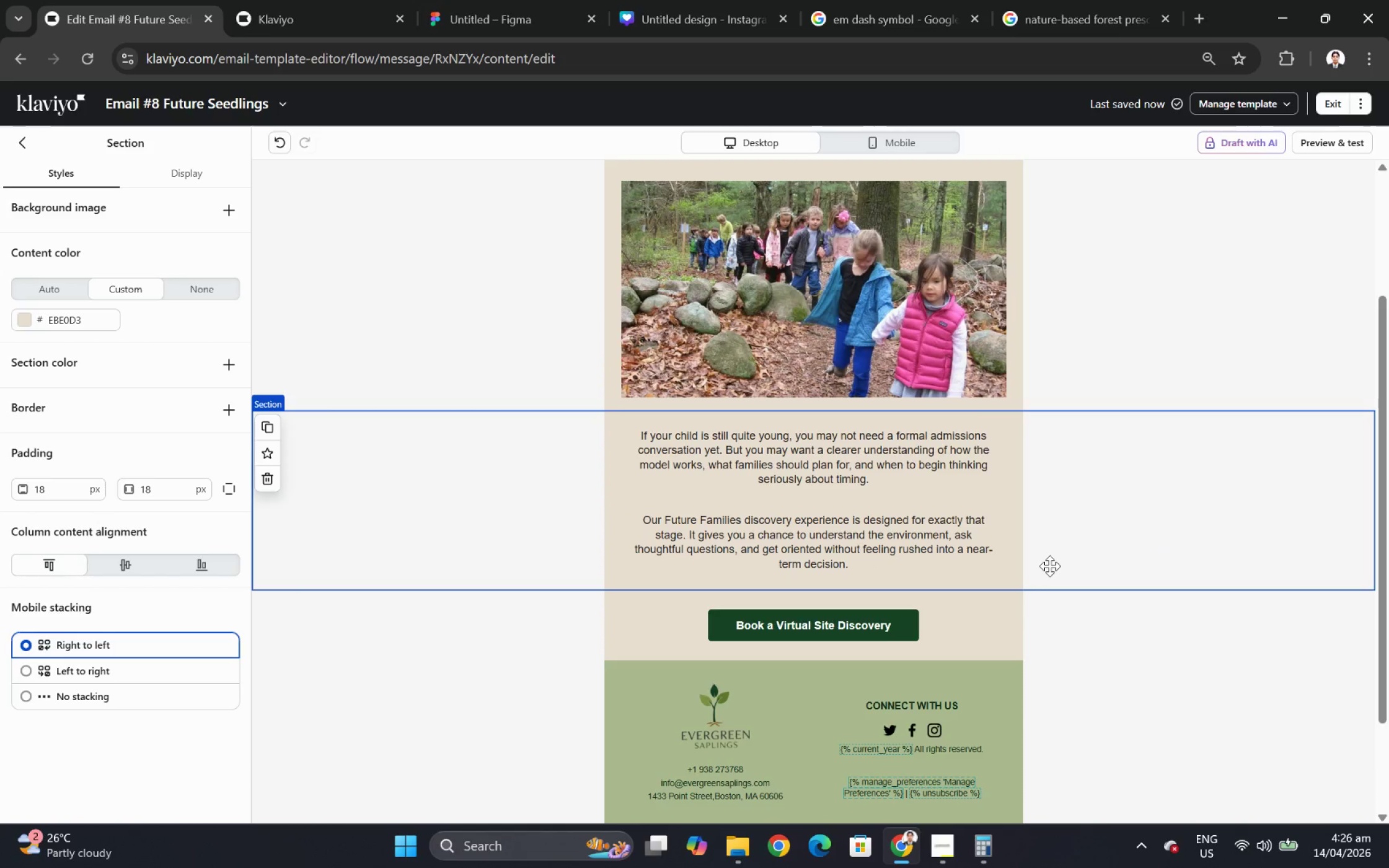 
left_click([965, 556])
 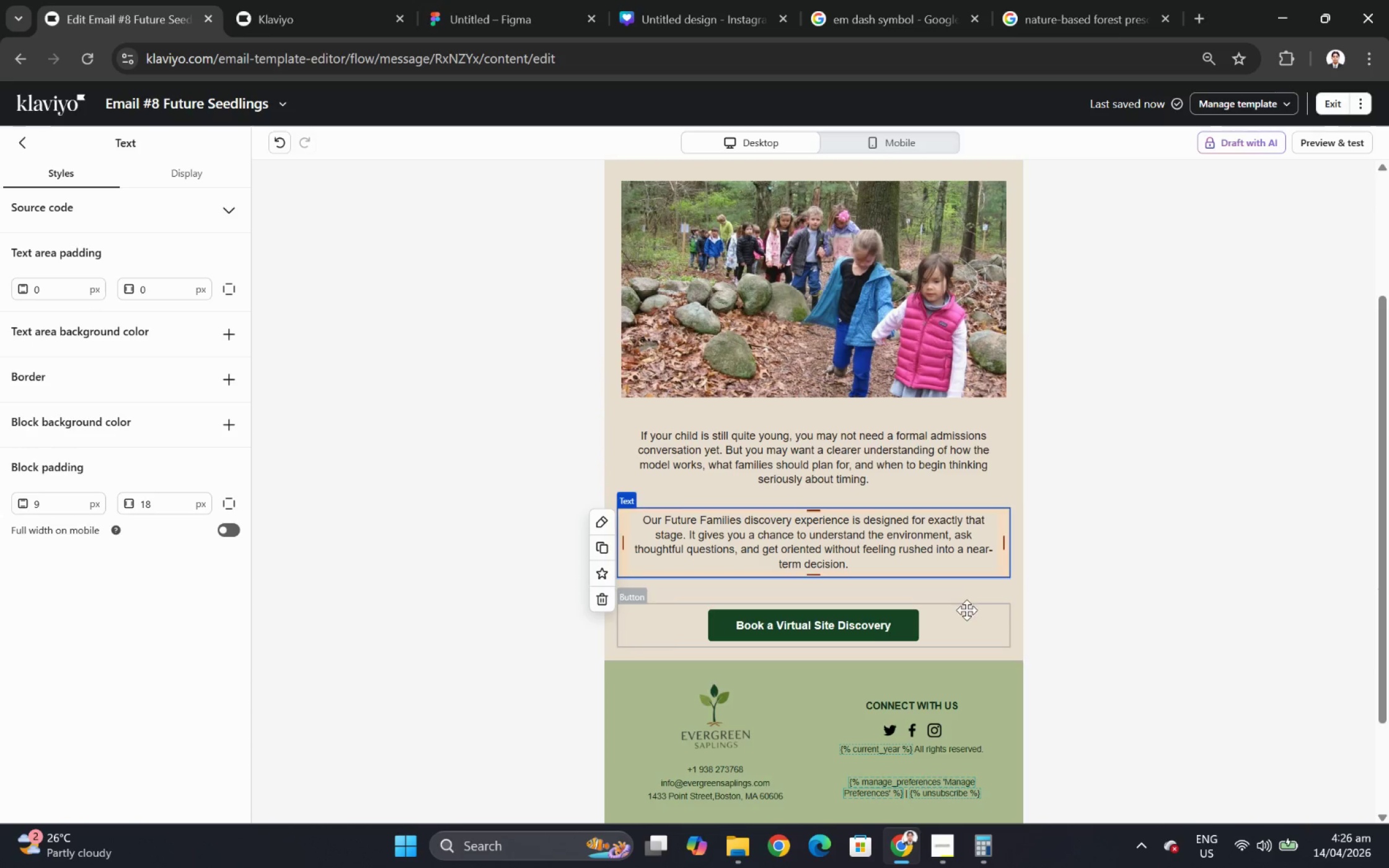 
left_click([966, 611])
 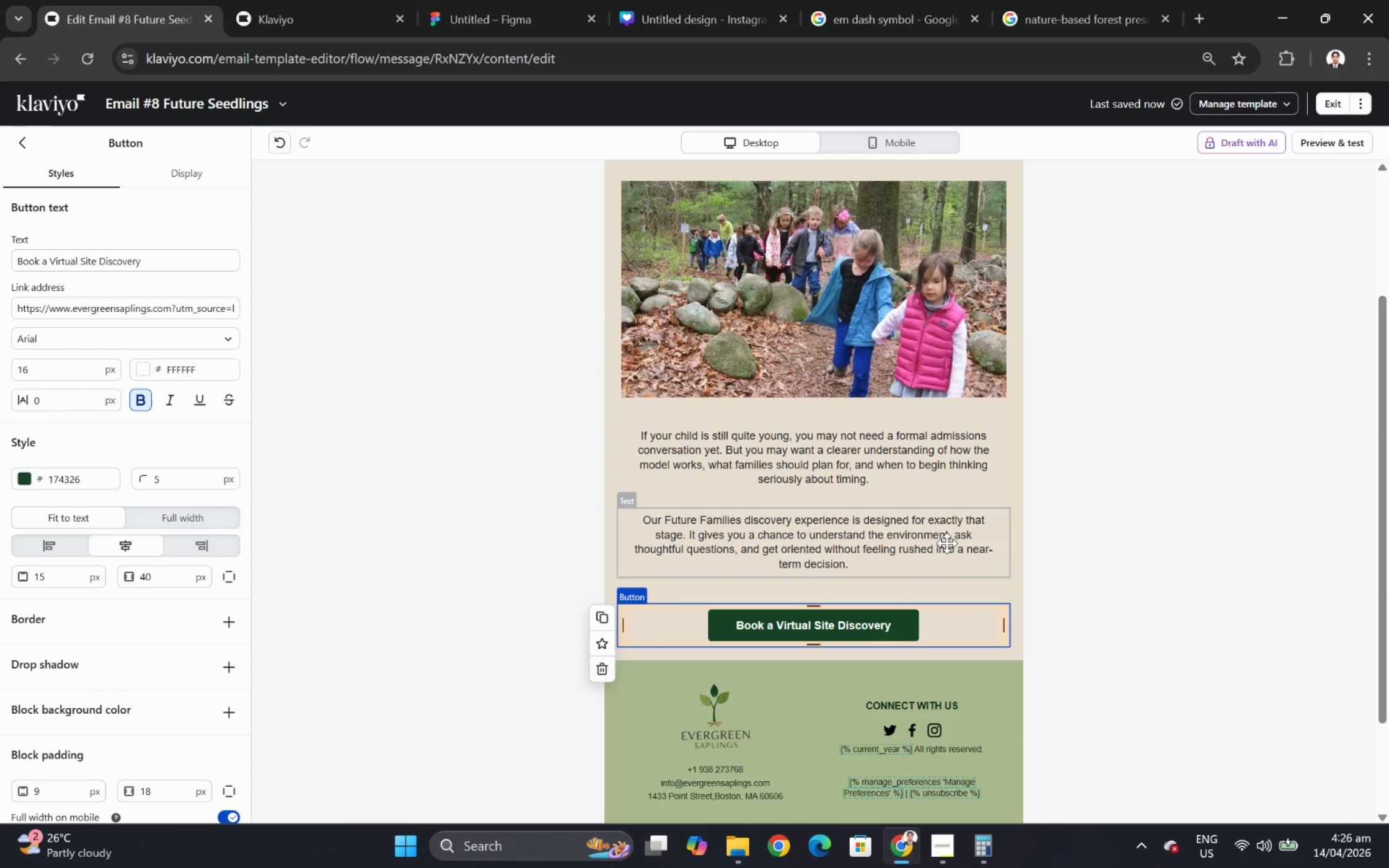 
double_click([946, 543])
 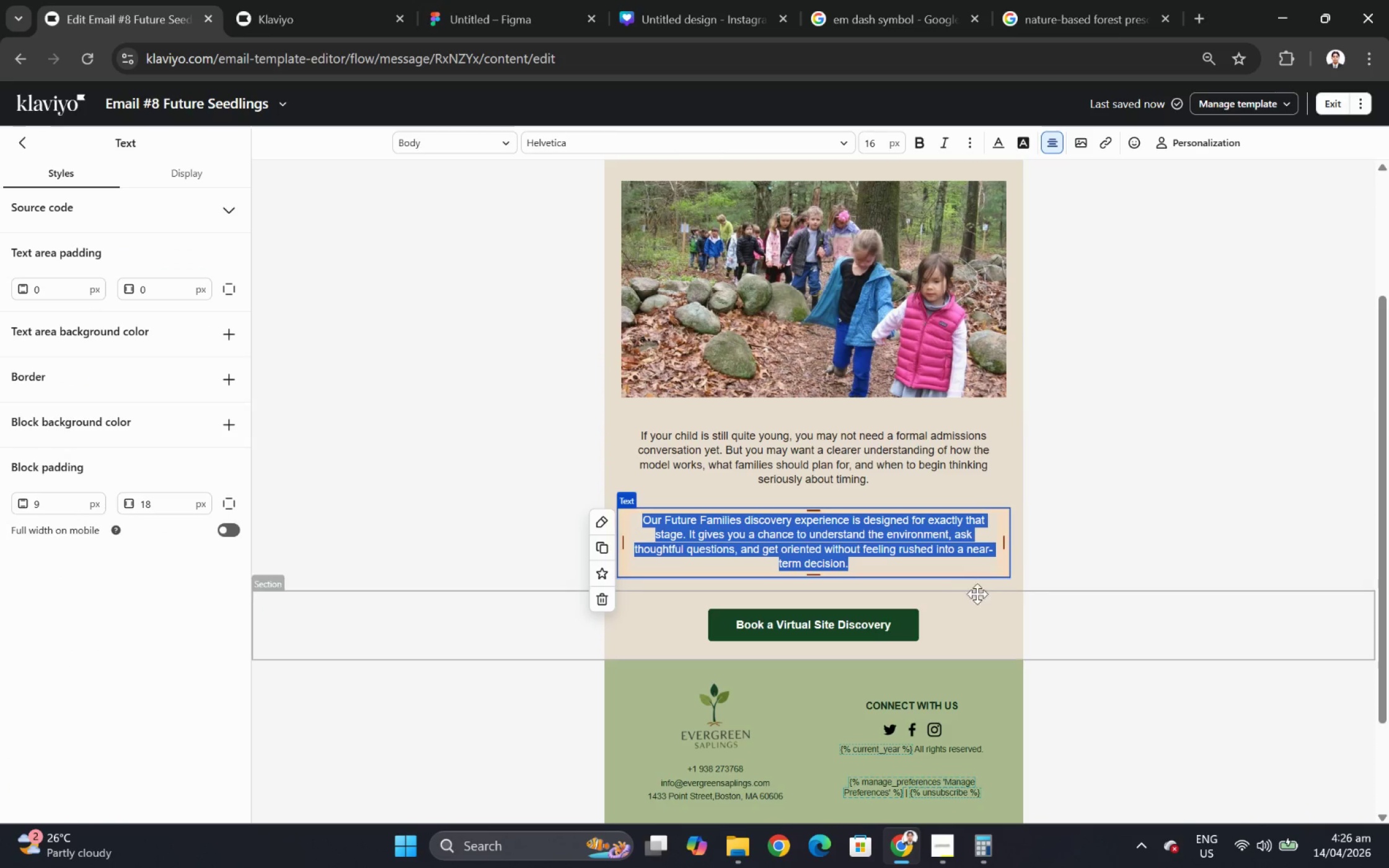 
left_click([977, 607])
 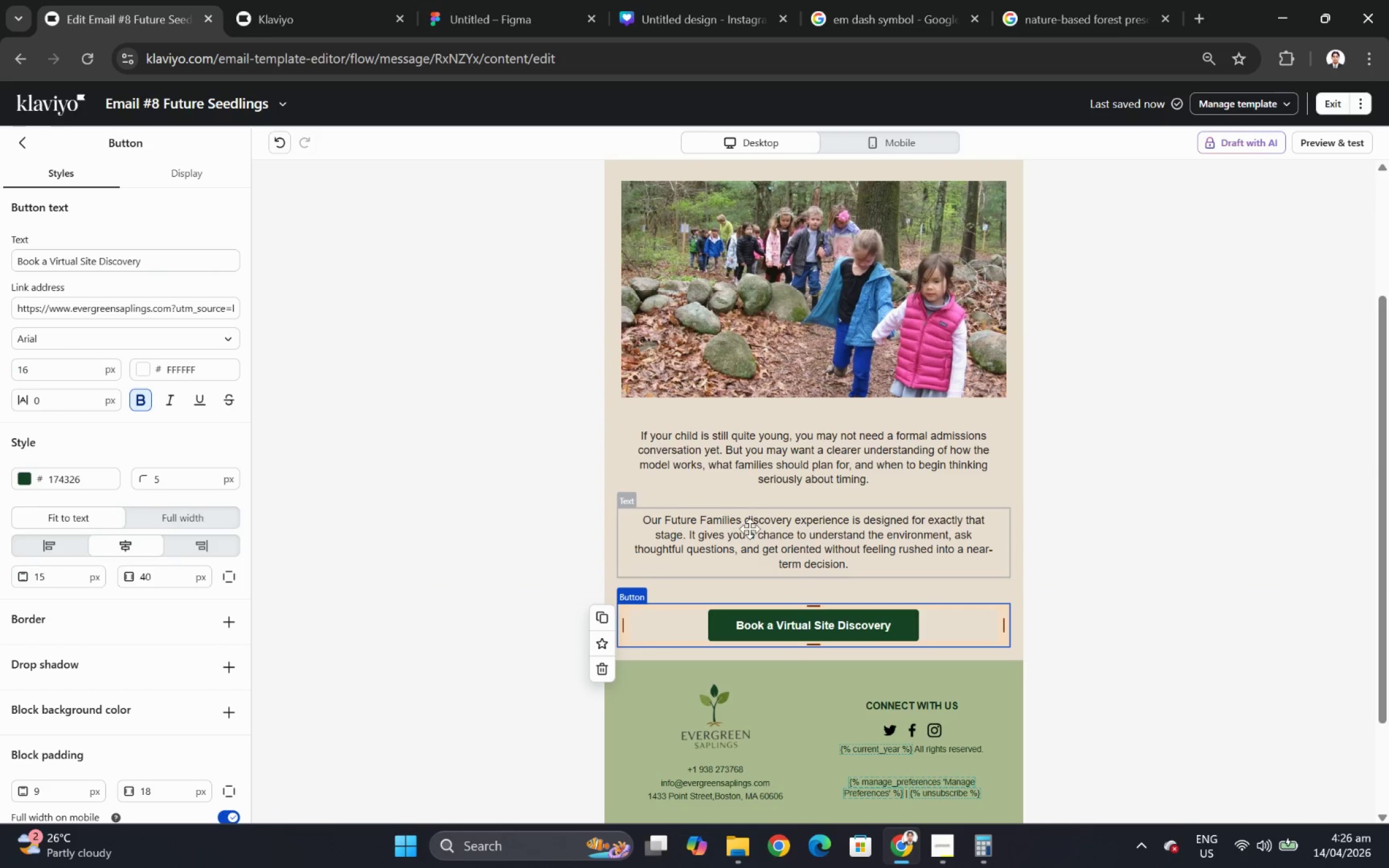 
double_click([782, 530])
 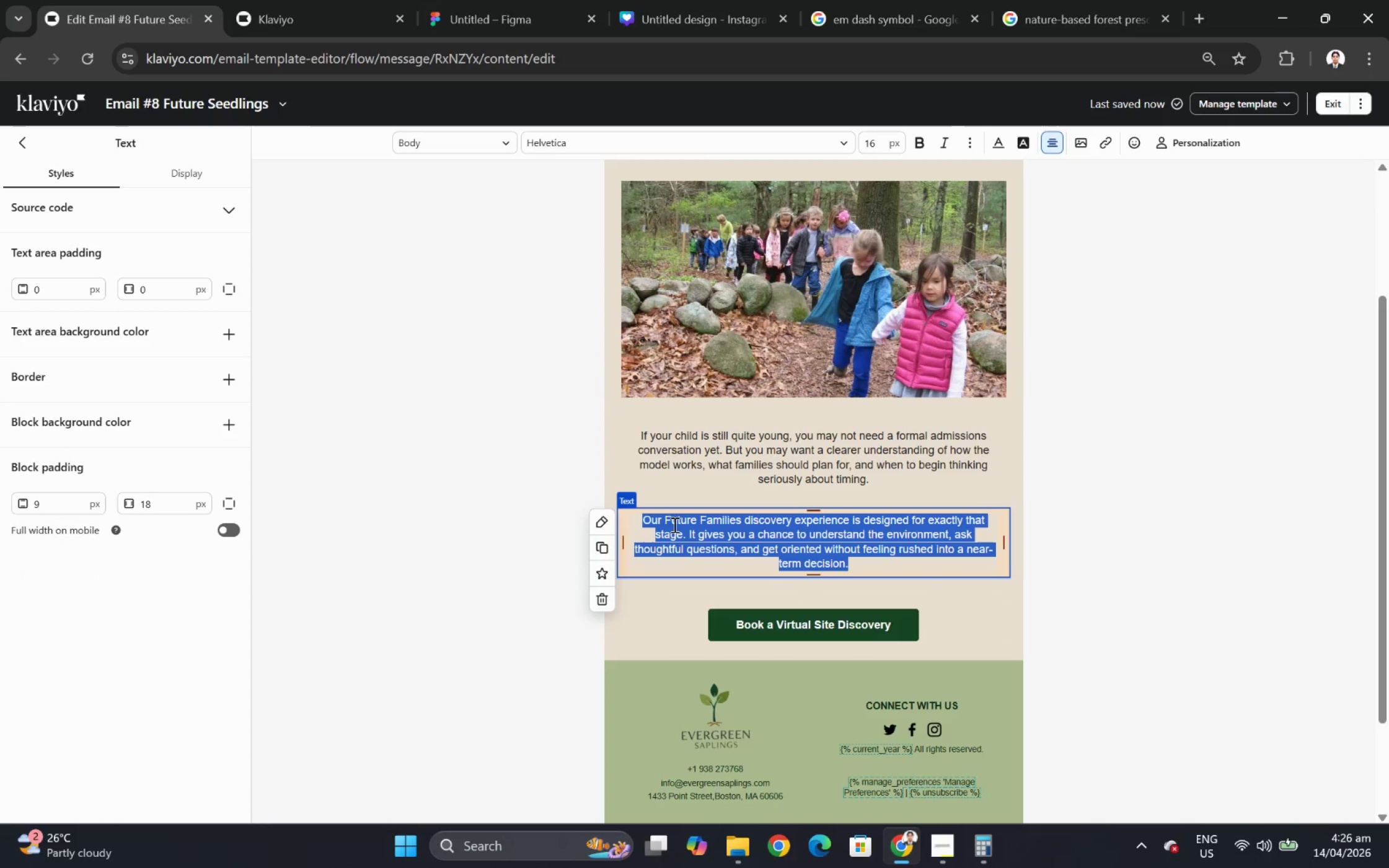 
left_click([668, 523])
 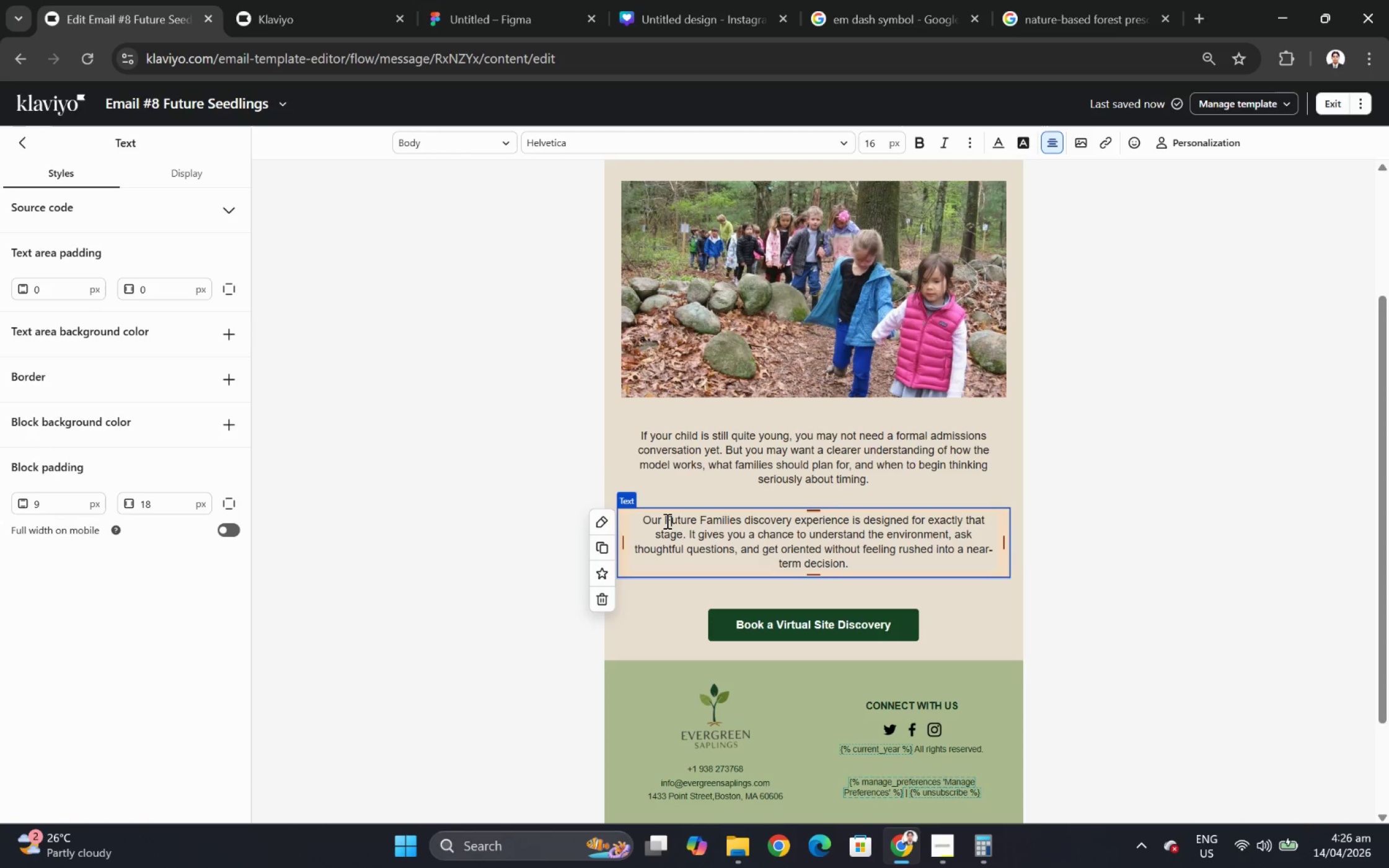 
left_click_drag(start_coordinate=[666, 520], to_coordinate=[850, 523])
 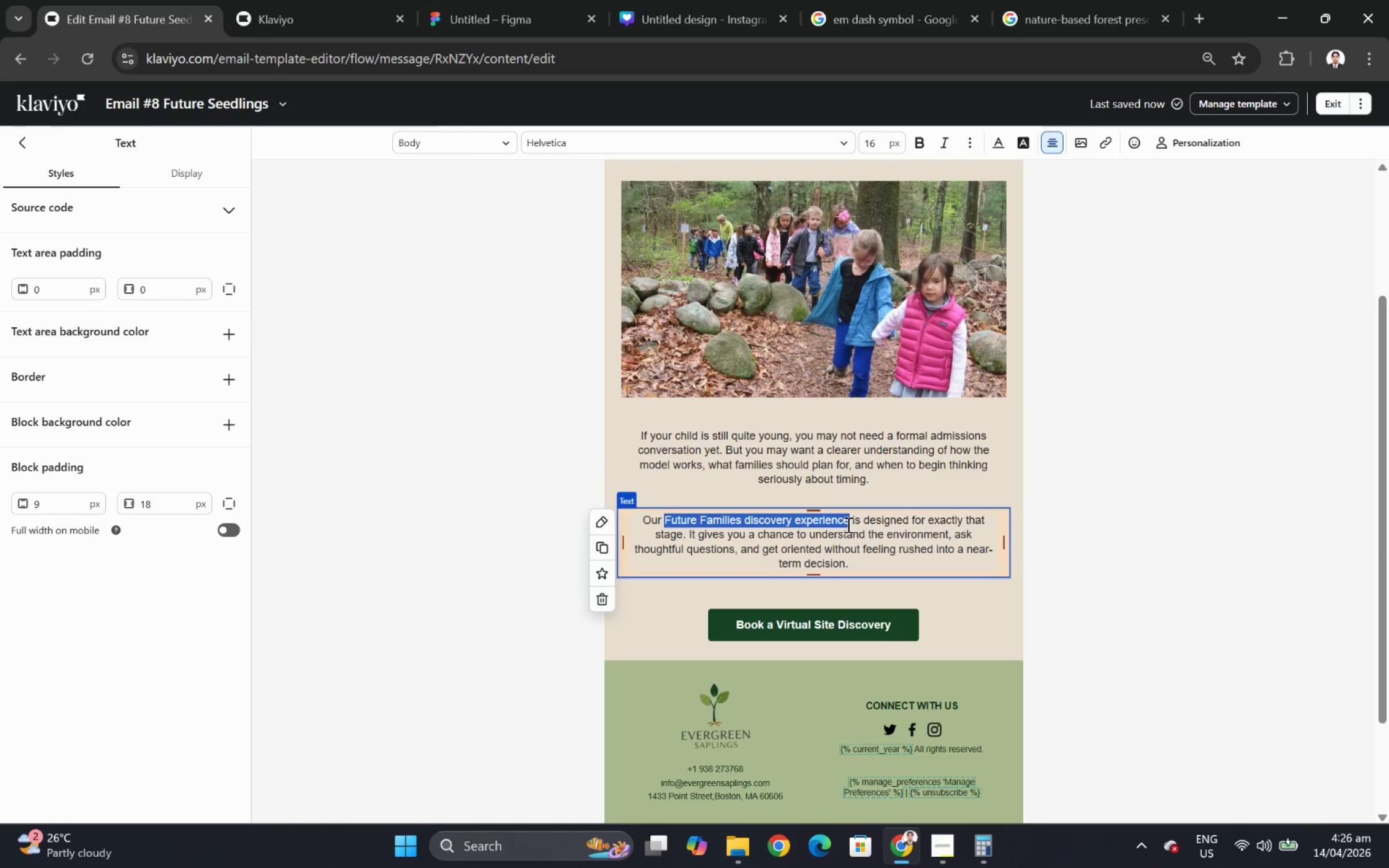 
key(Control+B)
 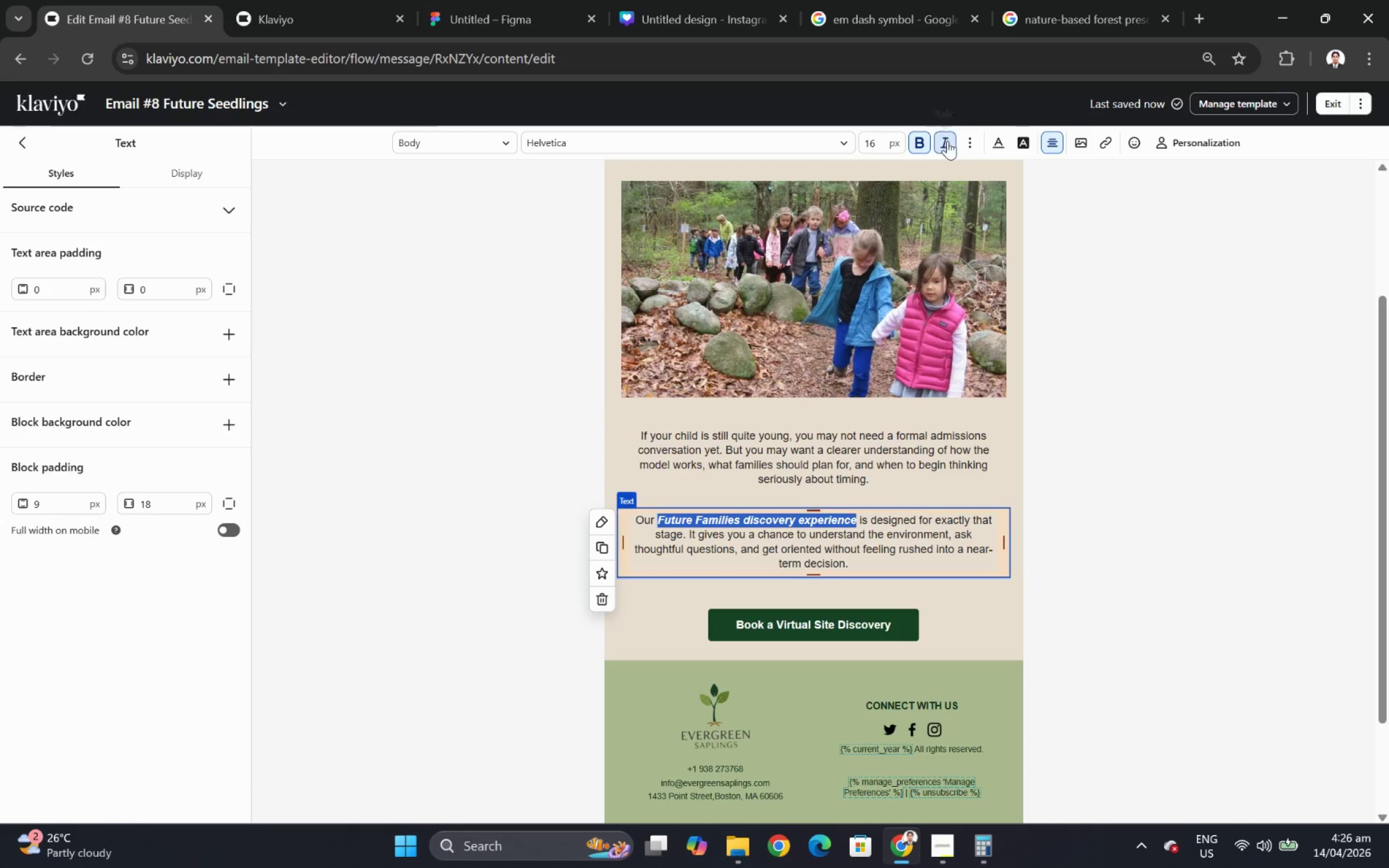 
left_click([978, 602])
 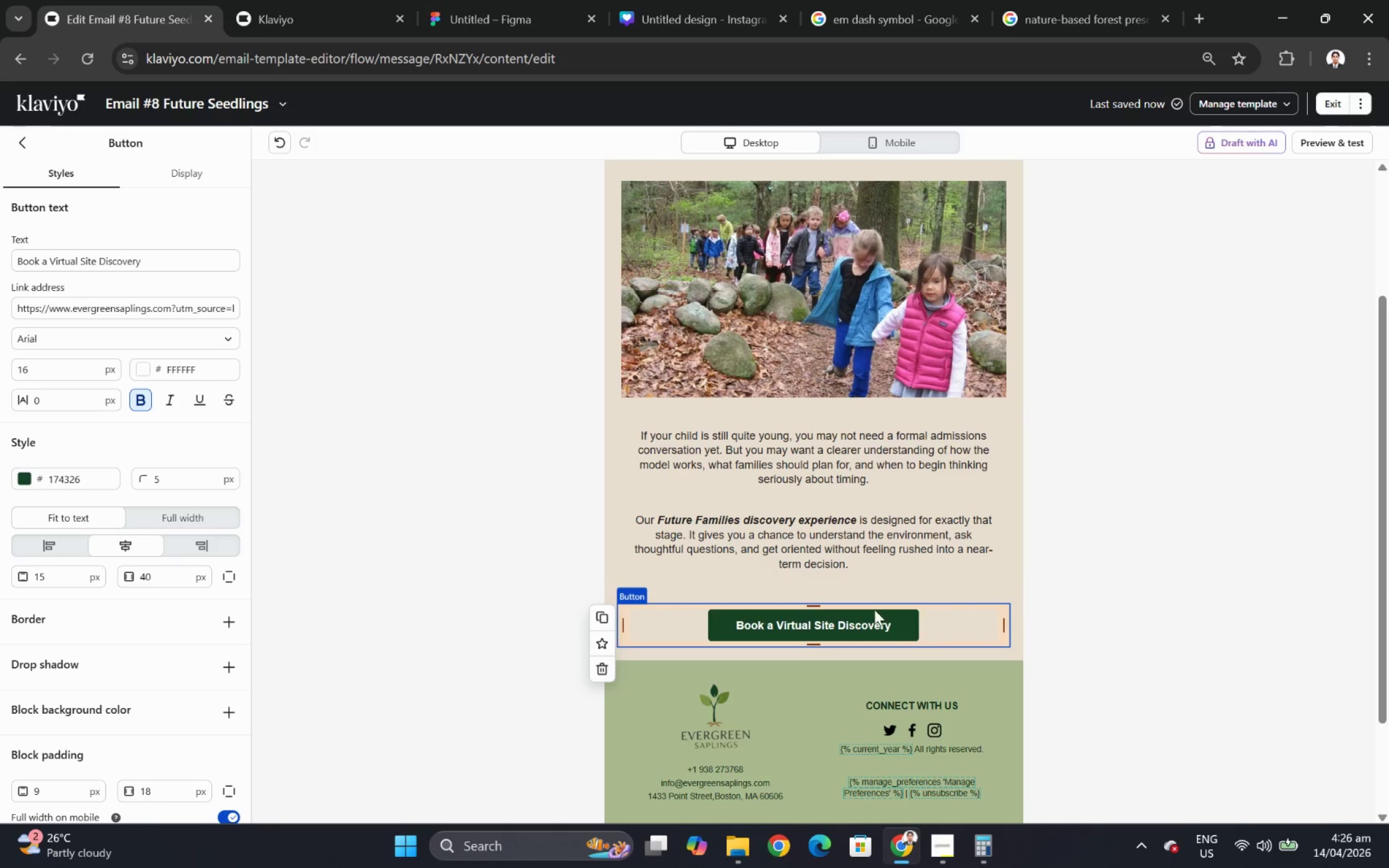 
wait(6.15)
 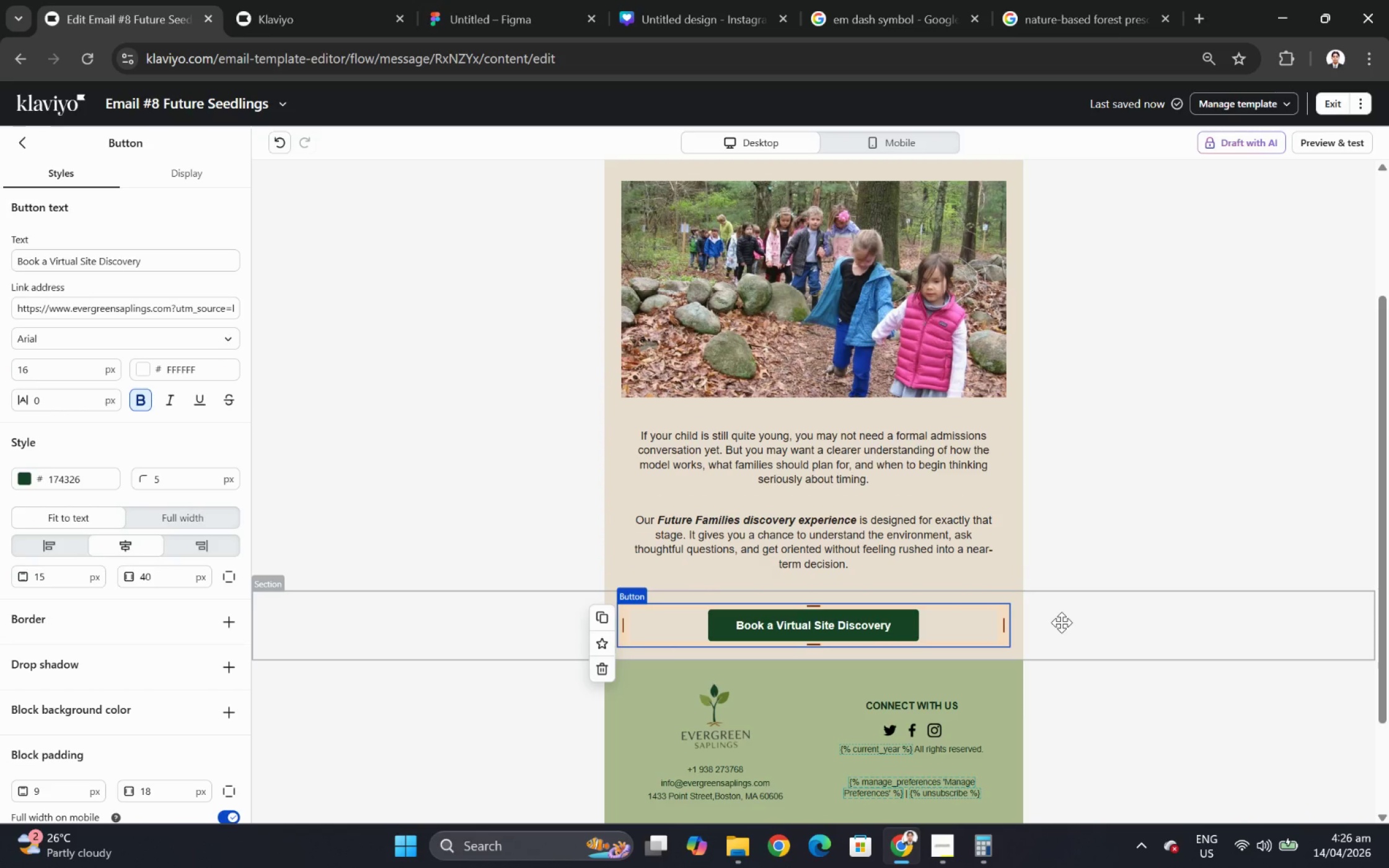 
double_click([69, 266])
 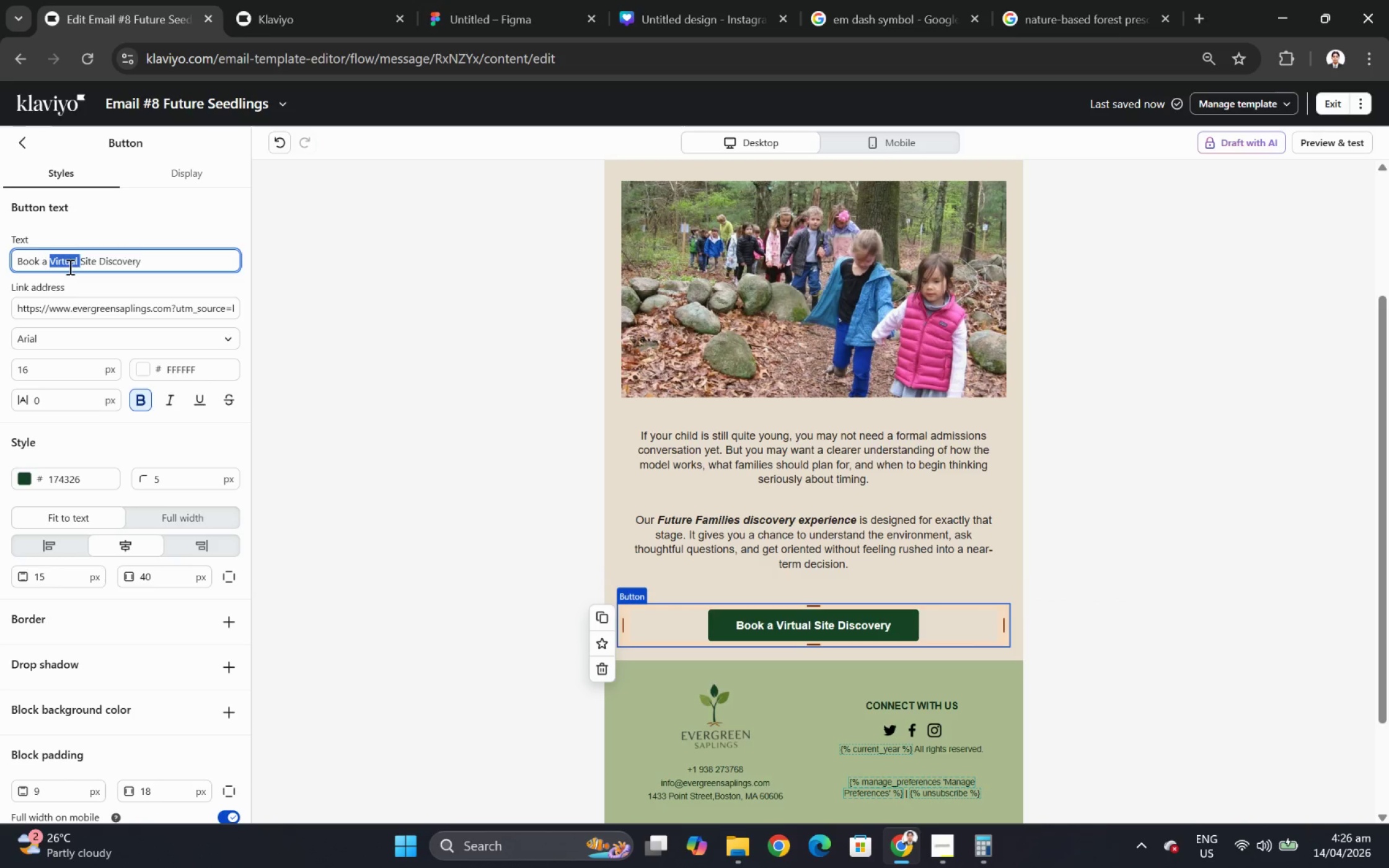 
triple_click([69, 266])
 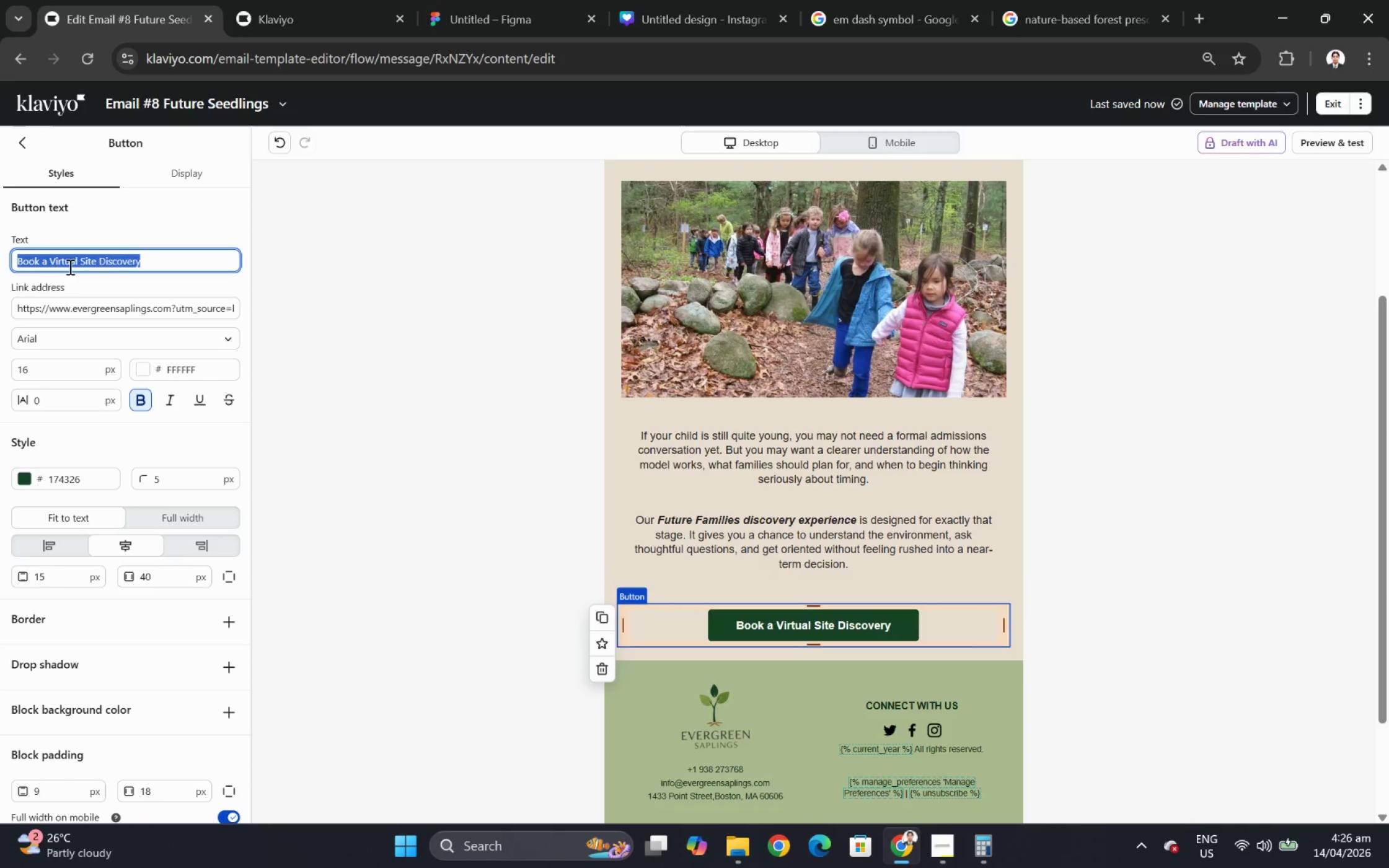 
type(Reserve a Future Families Virtual Discovery)
 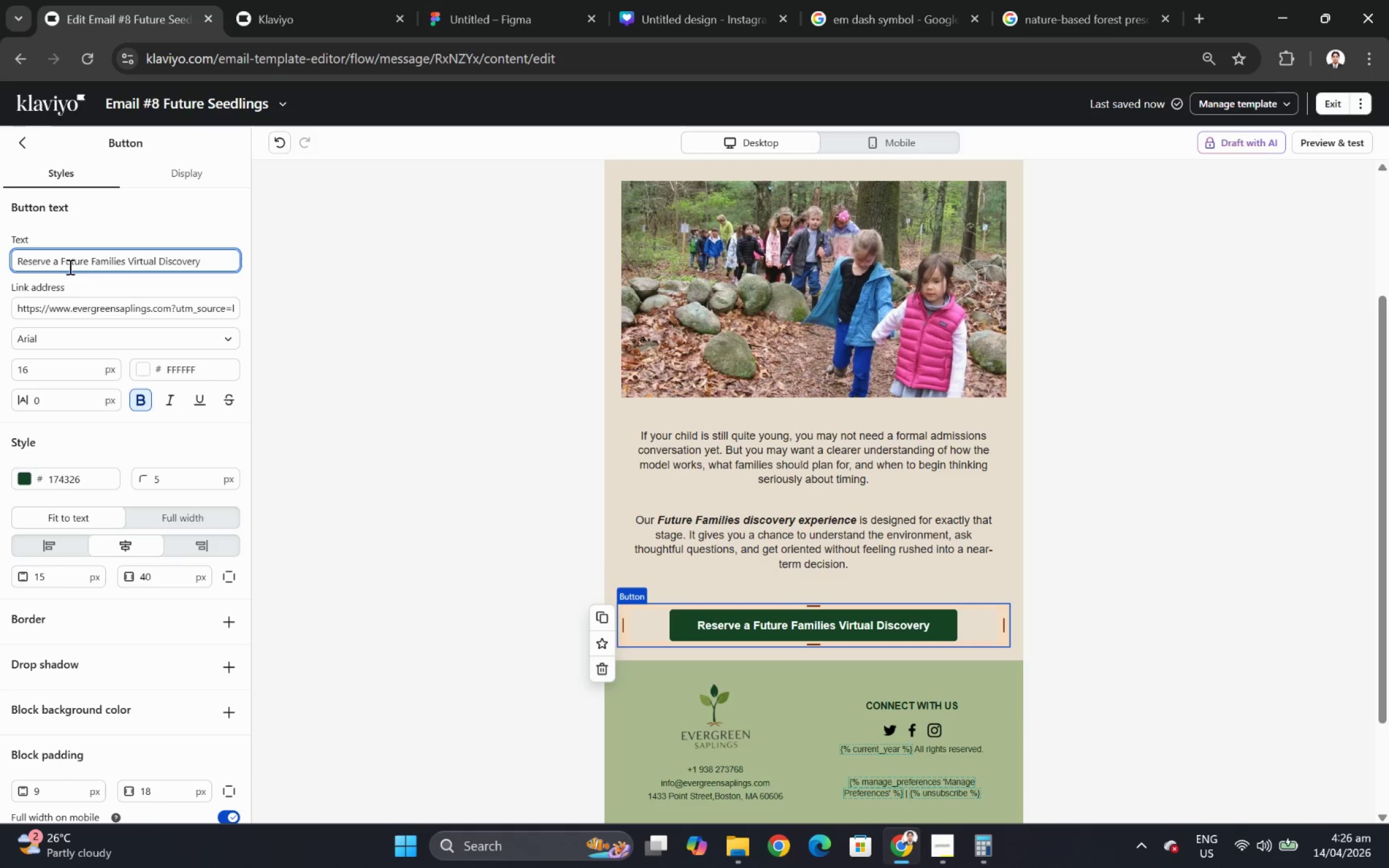 
wait(5.37)
 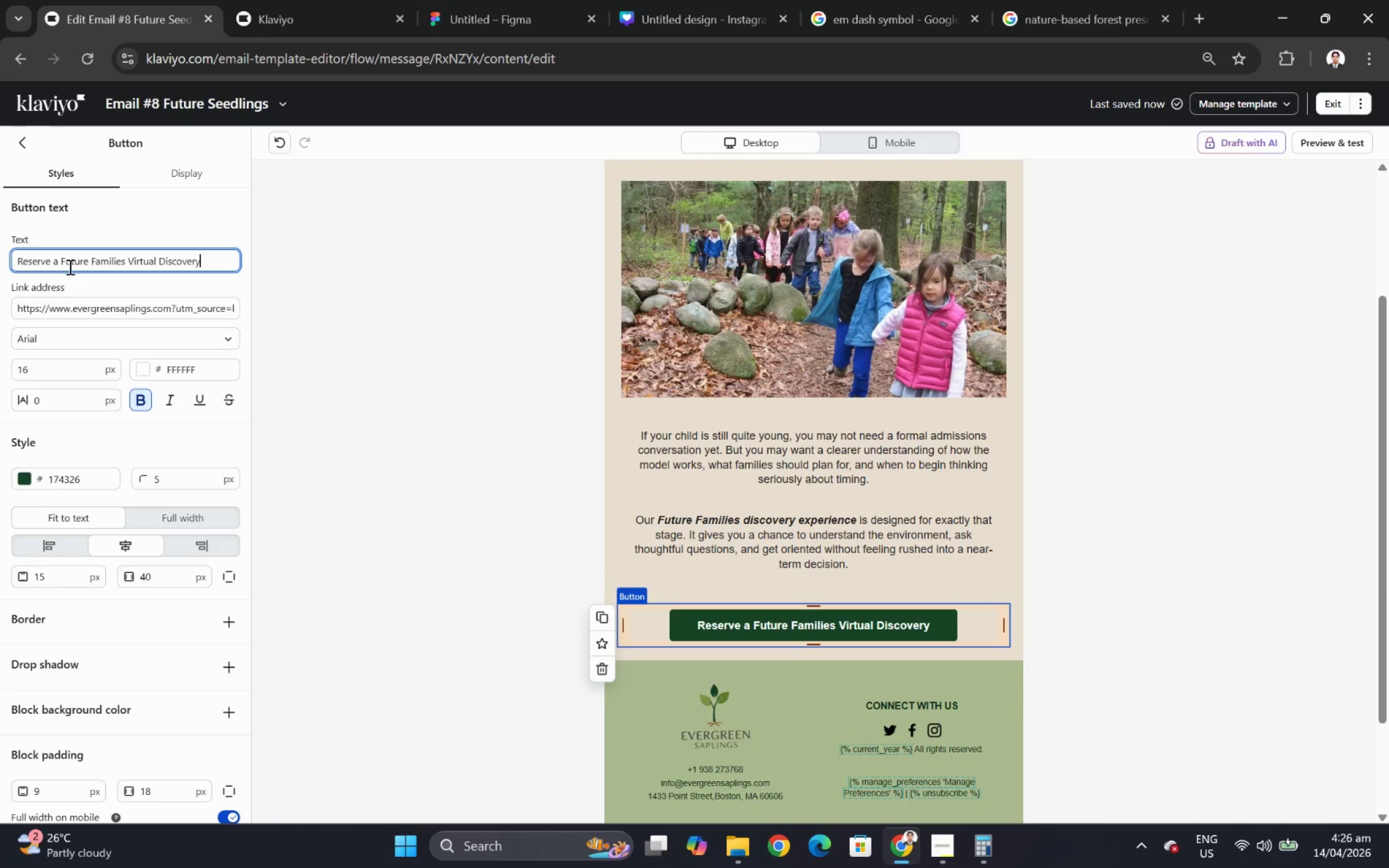 
left_click([925, 154])
 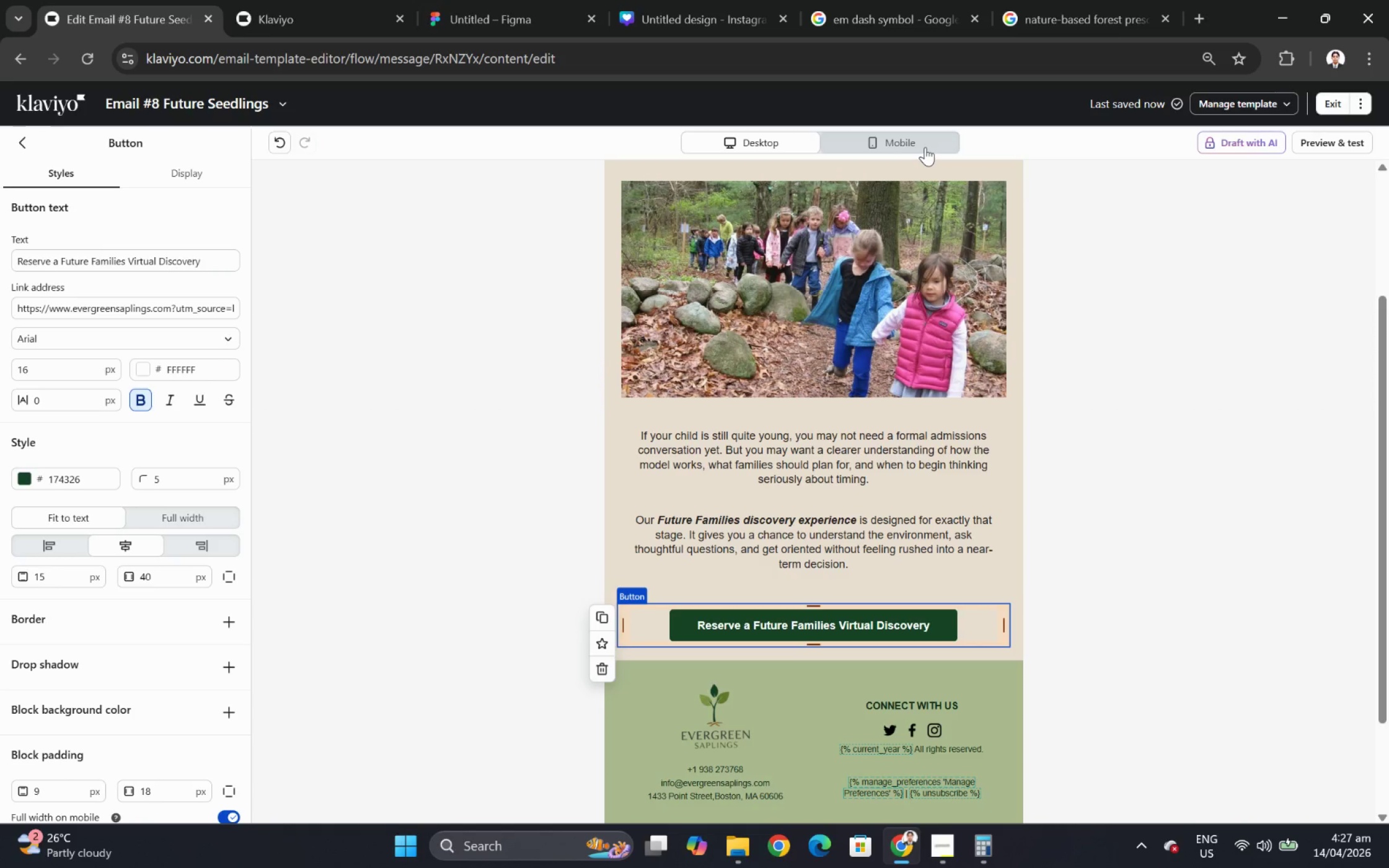 
left_click([925, 147])
 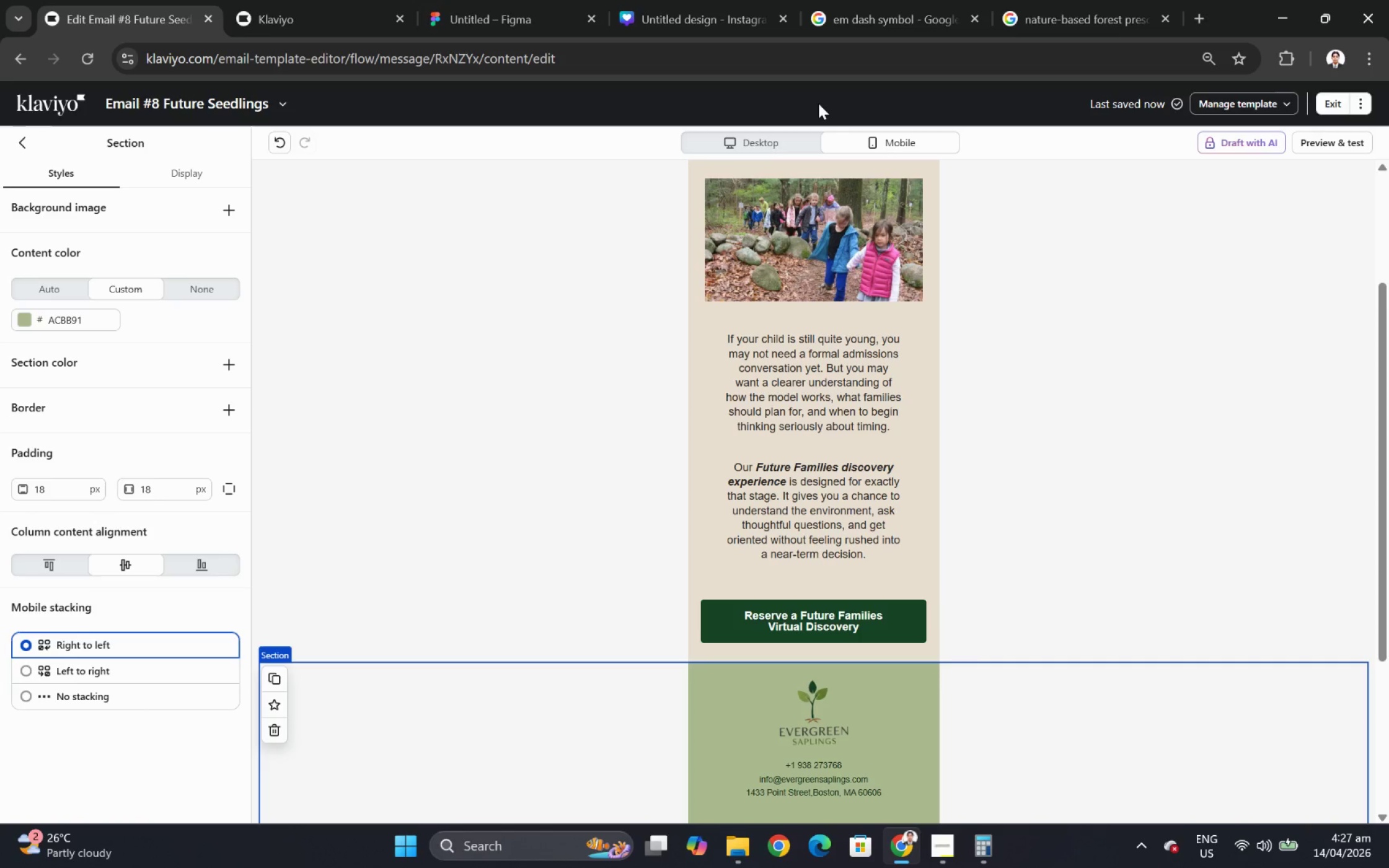 
wait(7.18)
 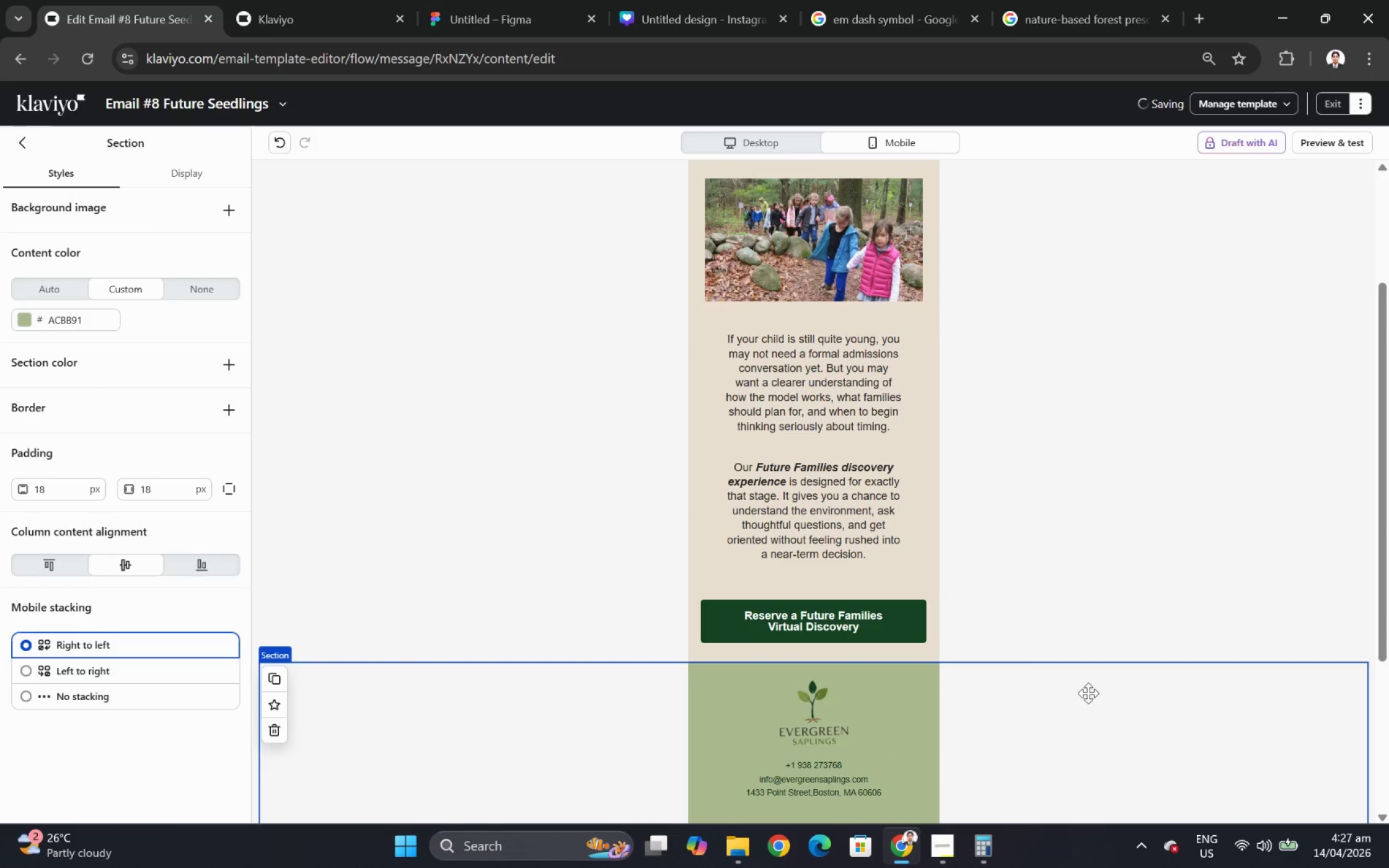 
left_click([803, 144])
 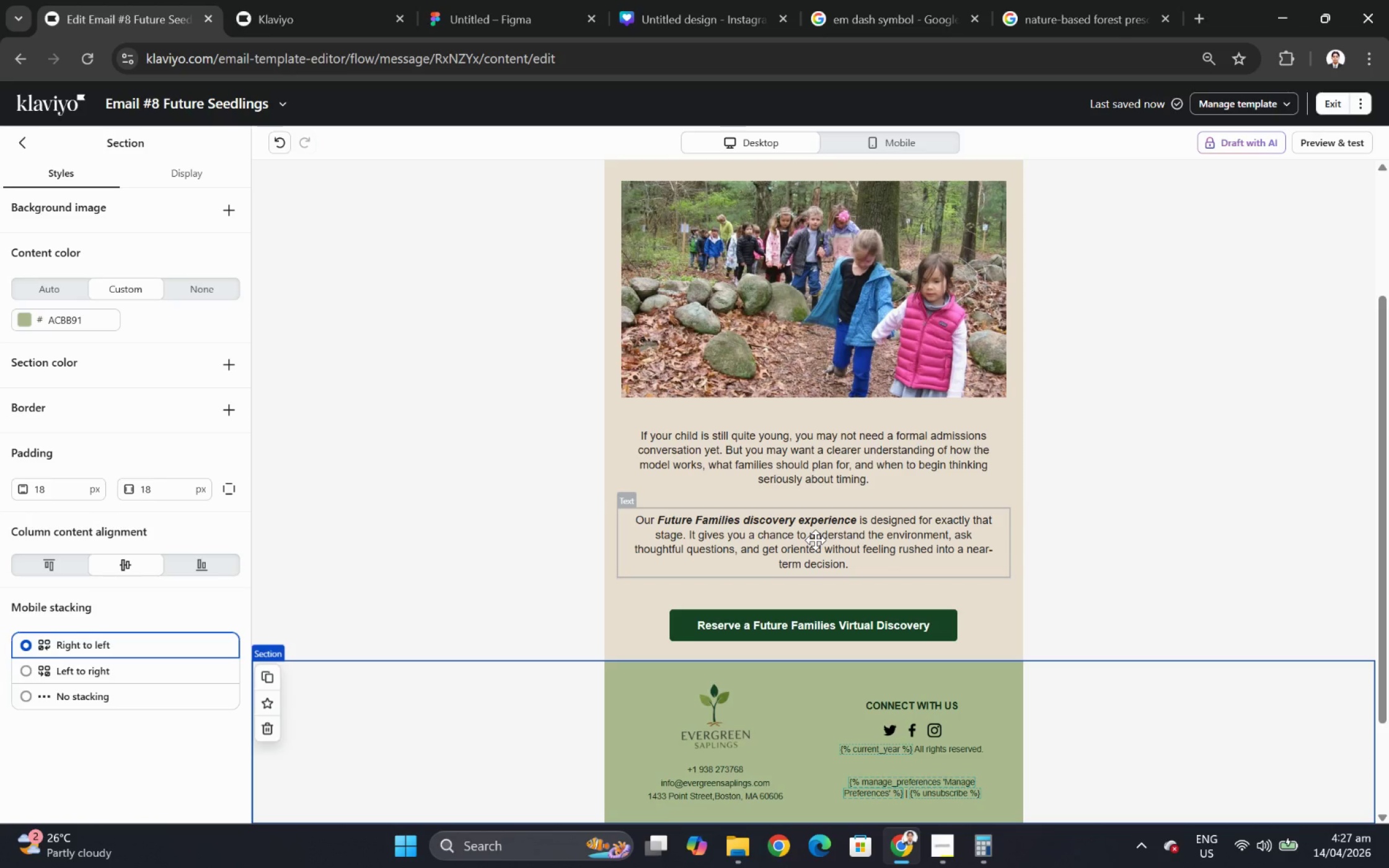 
wait(26.71)
 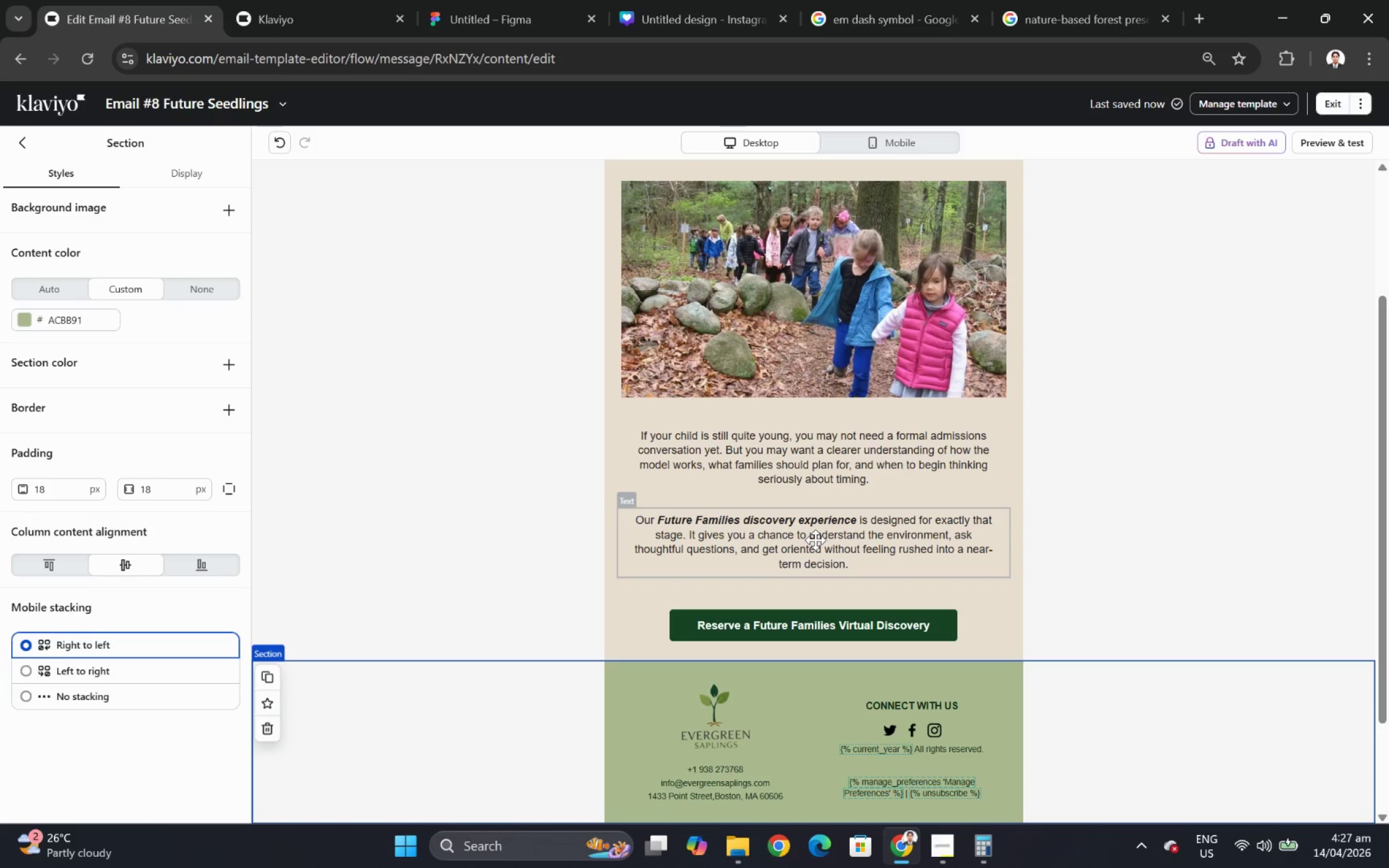 
left_click_drag(start_coordinate=[165, 310], to_coordinate=[237, 313])
 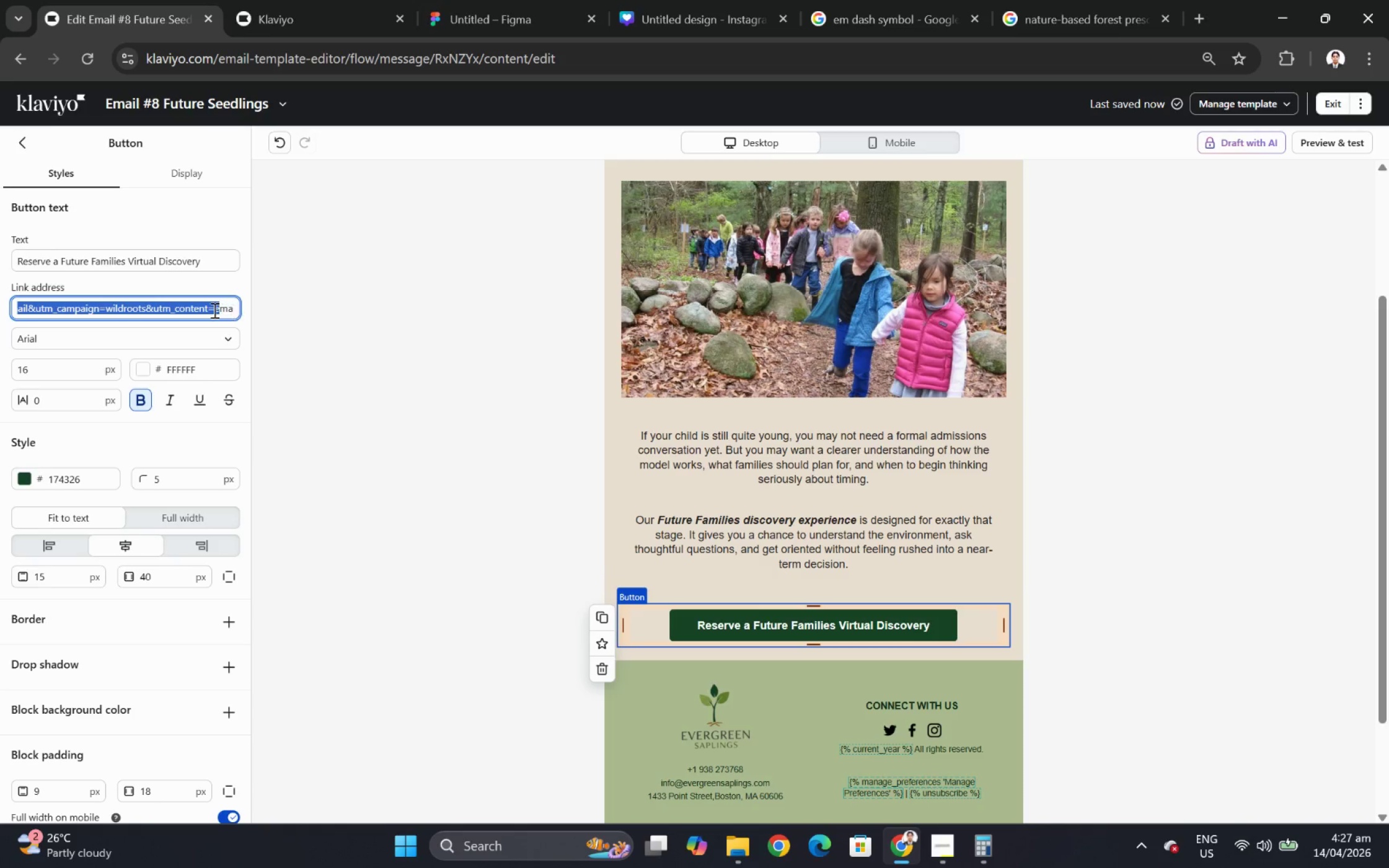 
left_click_drag(start_coordinate=[213, 310], to_coordinate=[237, 310])
 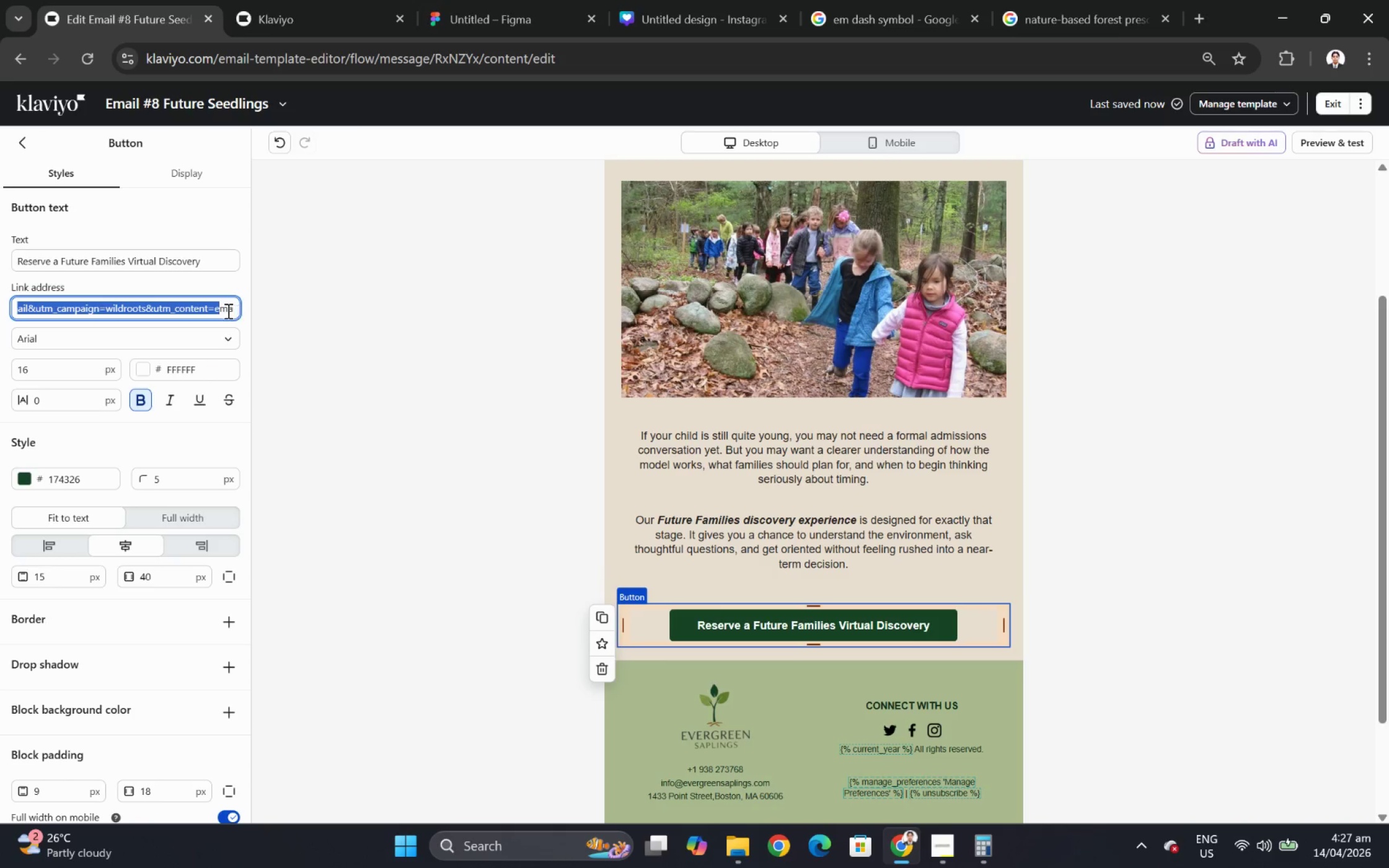 
left_click([226, 310])
 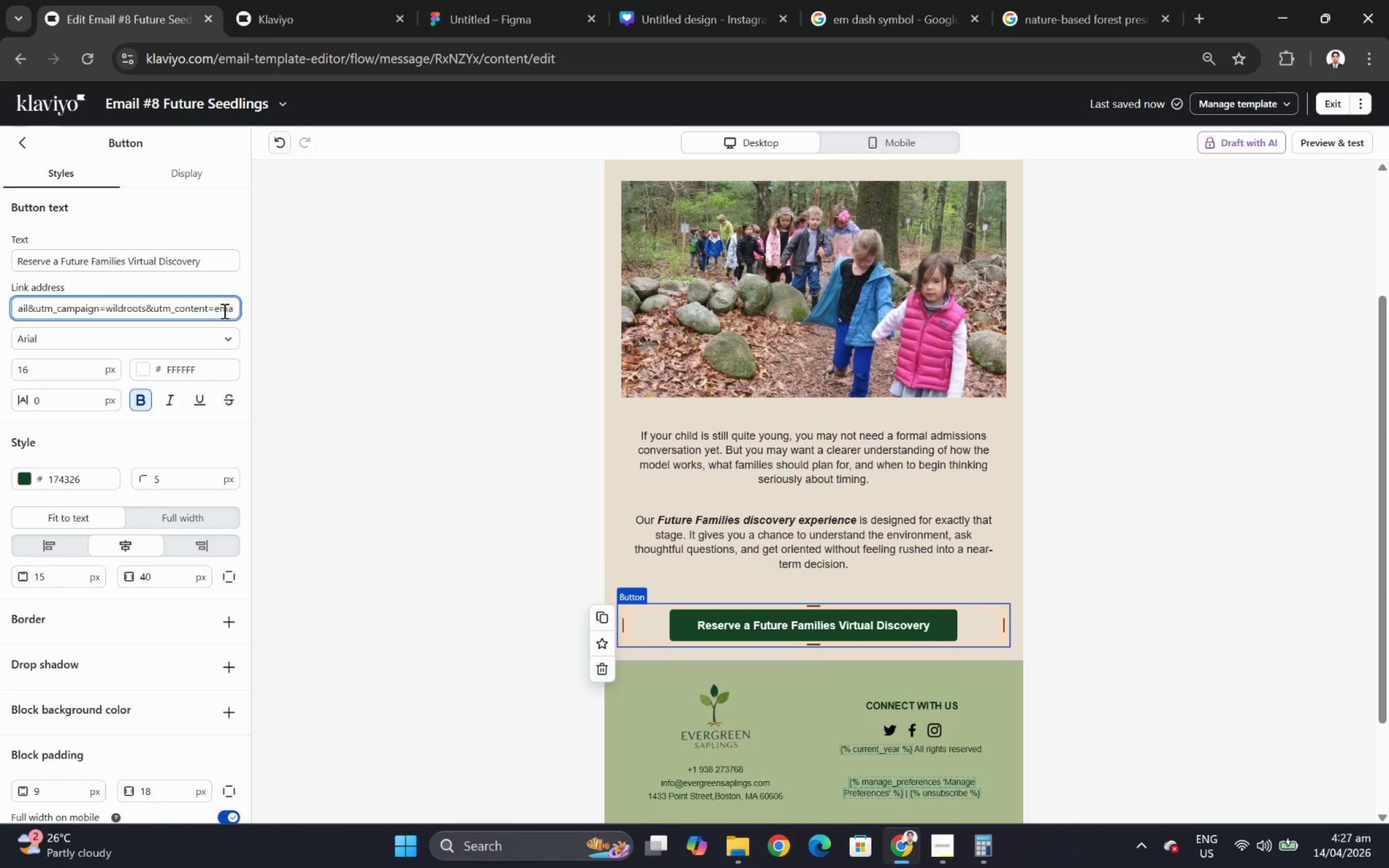 
left_click_drag(start_coordinate=[223, 310], to_coordinate=[236, 310])
 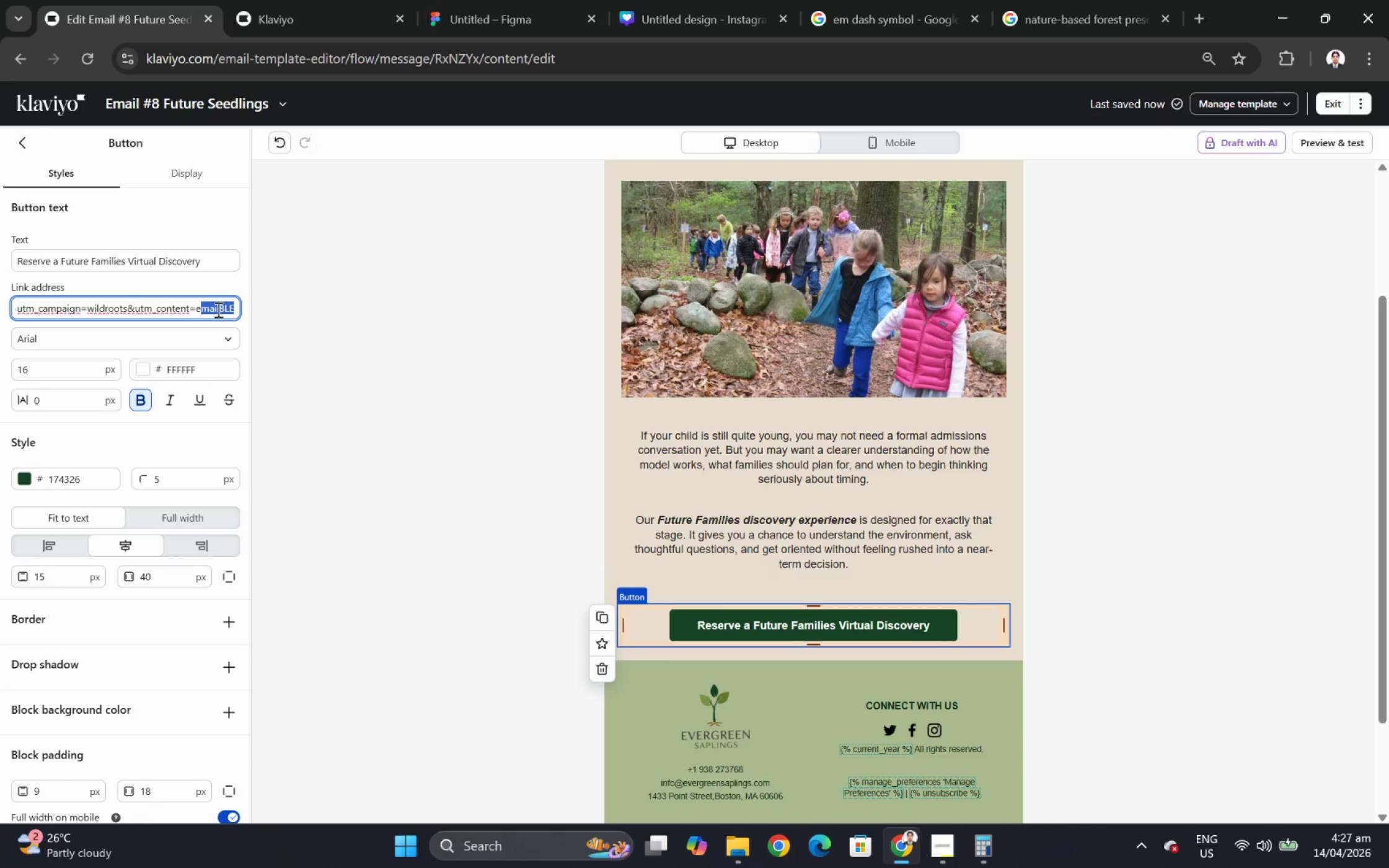 
left_click([214, 310])
 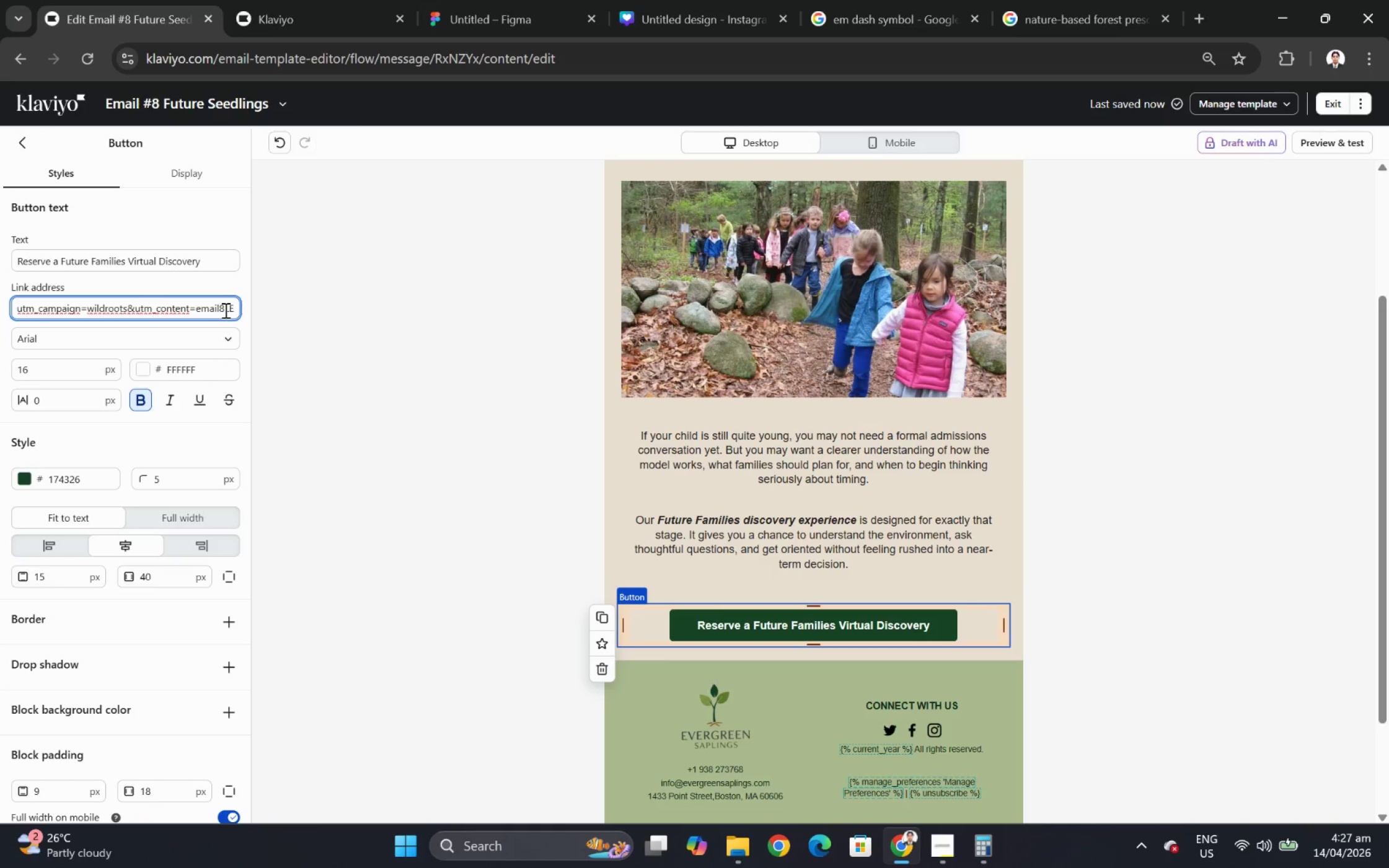 
left_click_drag(start_coordinate=[224, 310], to_coordinate=[249, 312])
 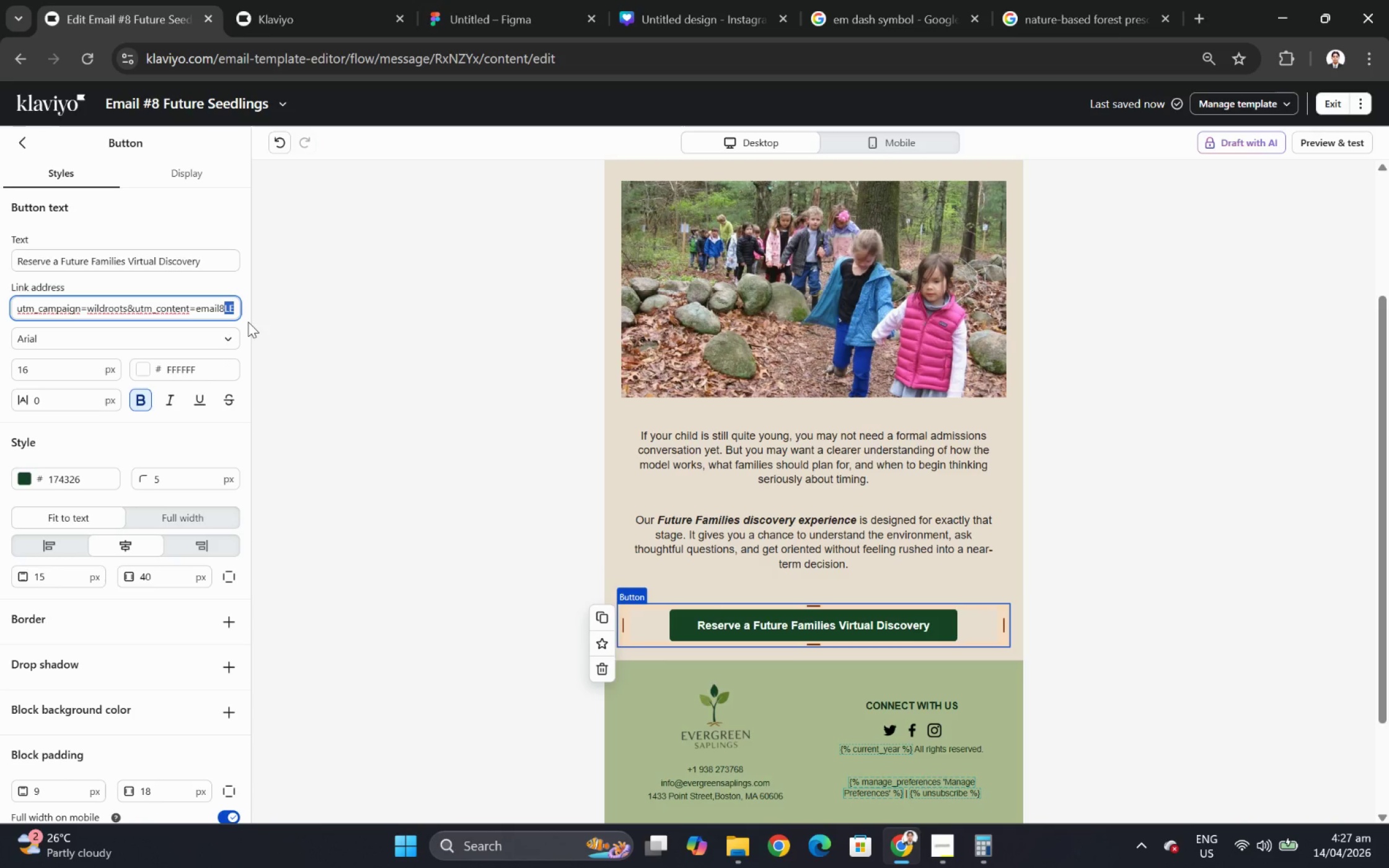 
type(FS)
 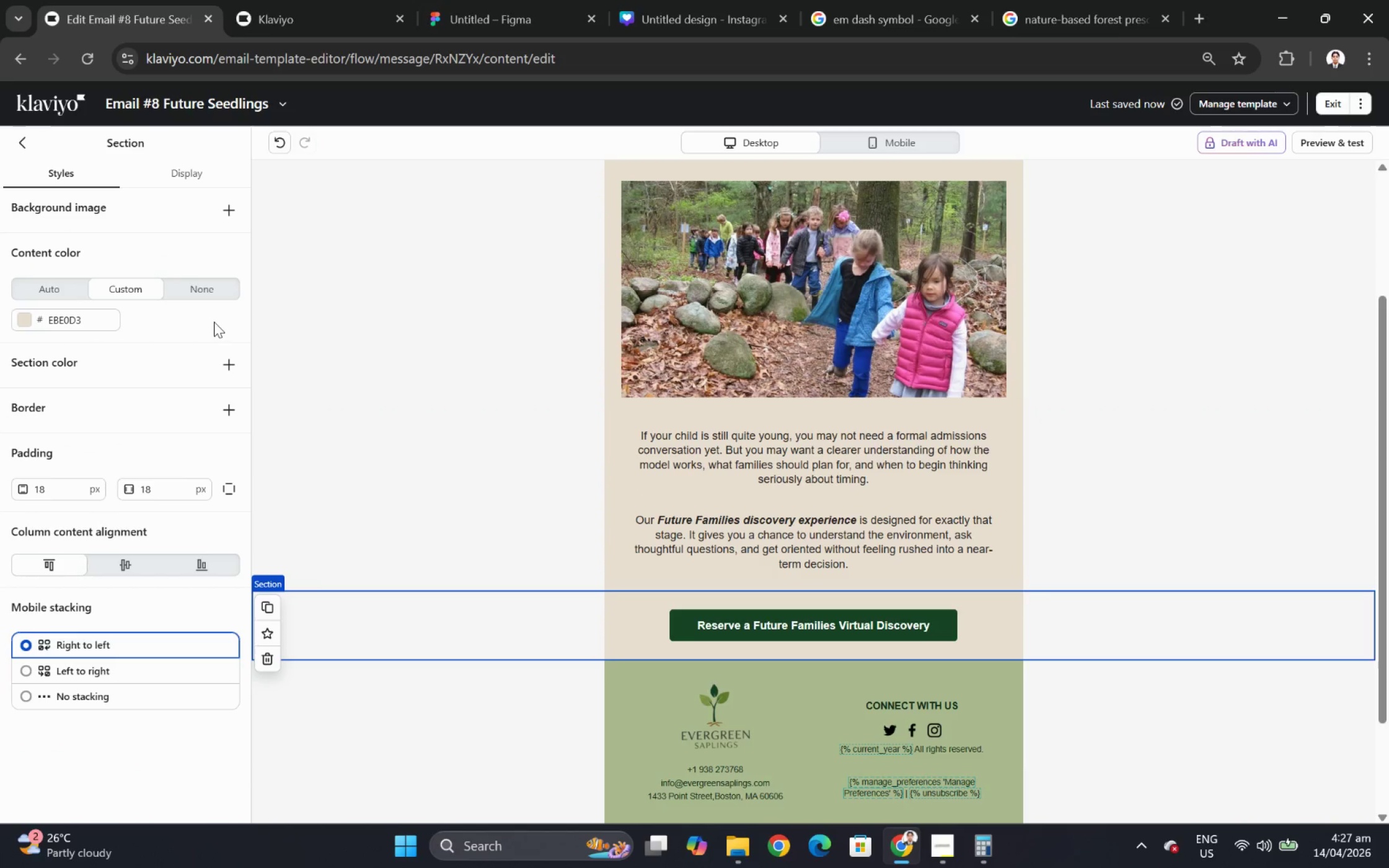 
wait(5.9)
 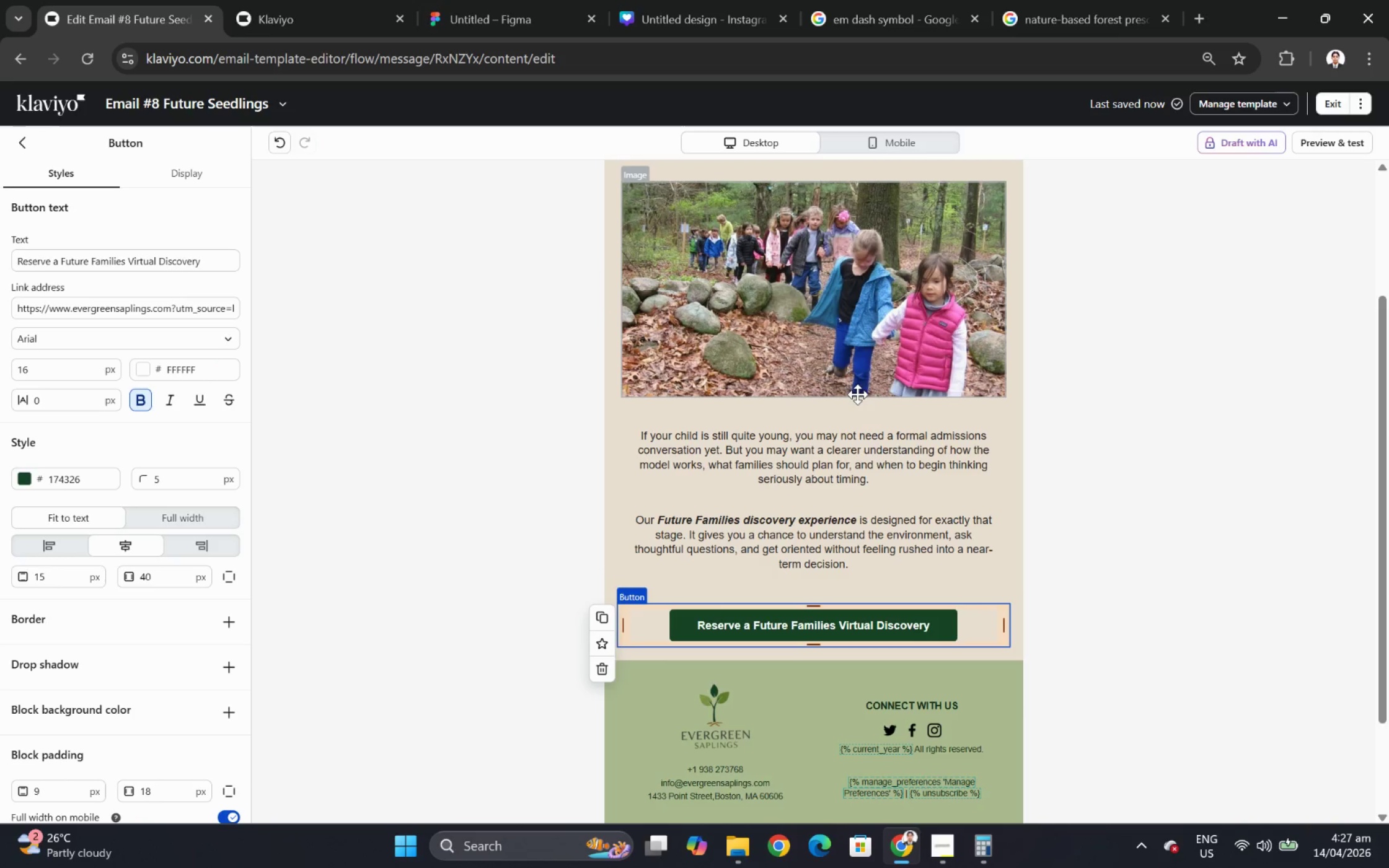 
left_click([863, 146])
 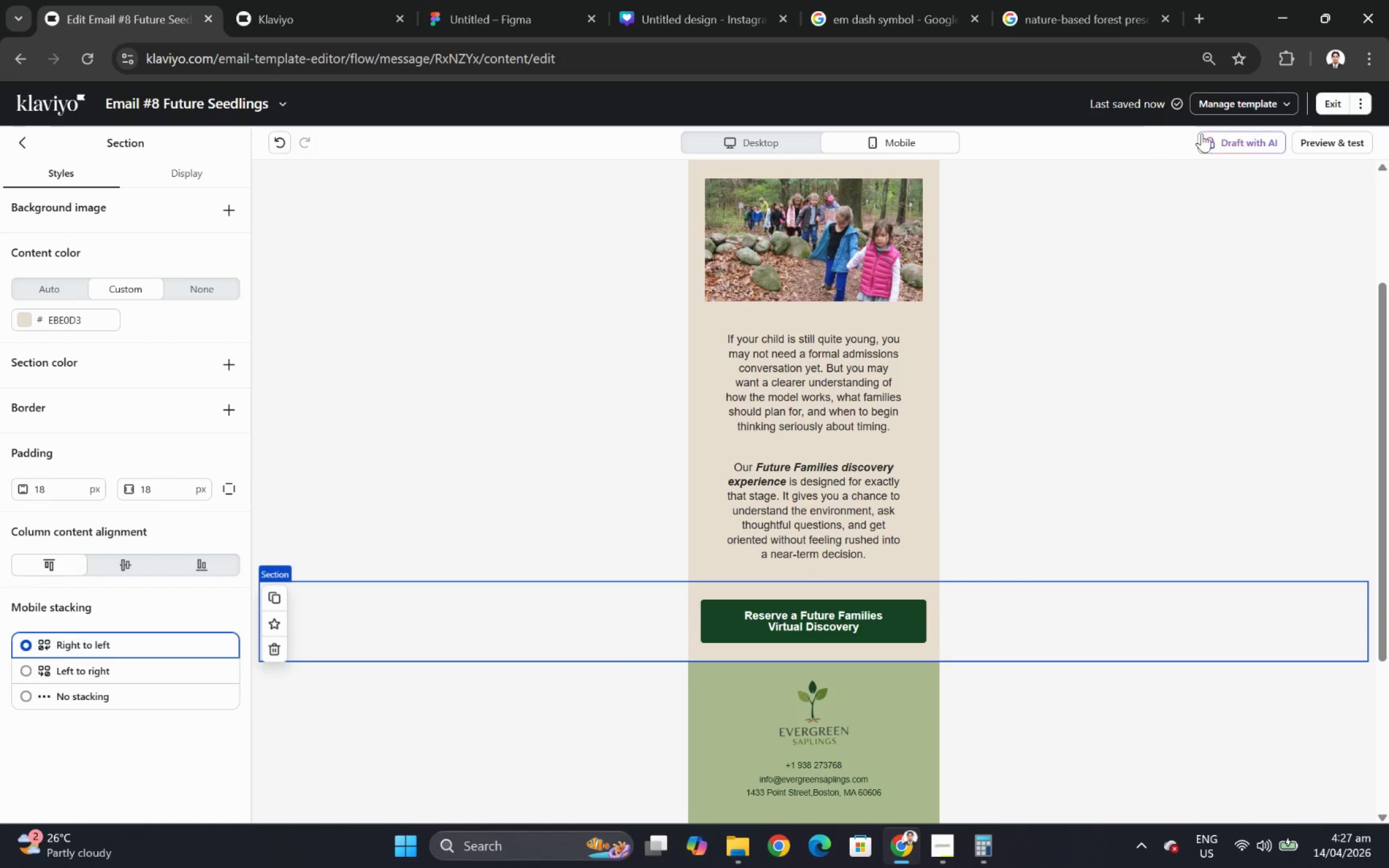 
left_click([1316, 137])
 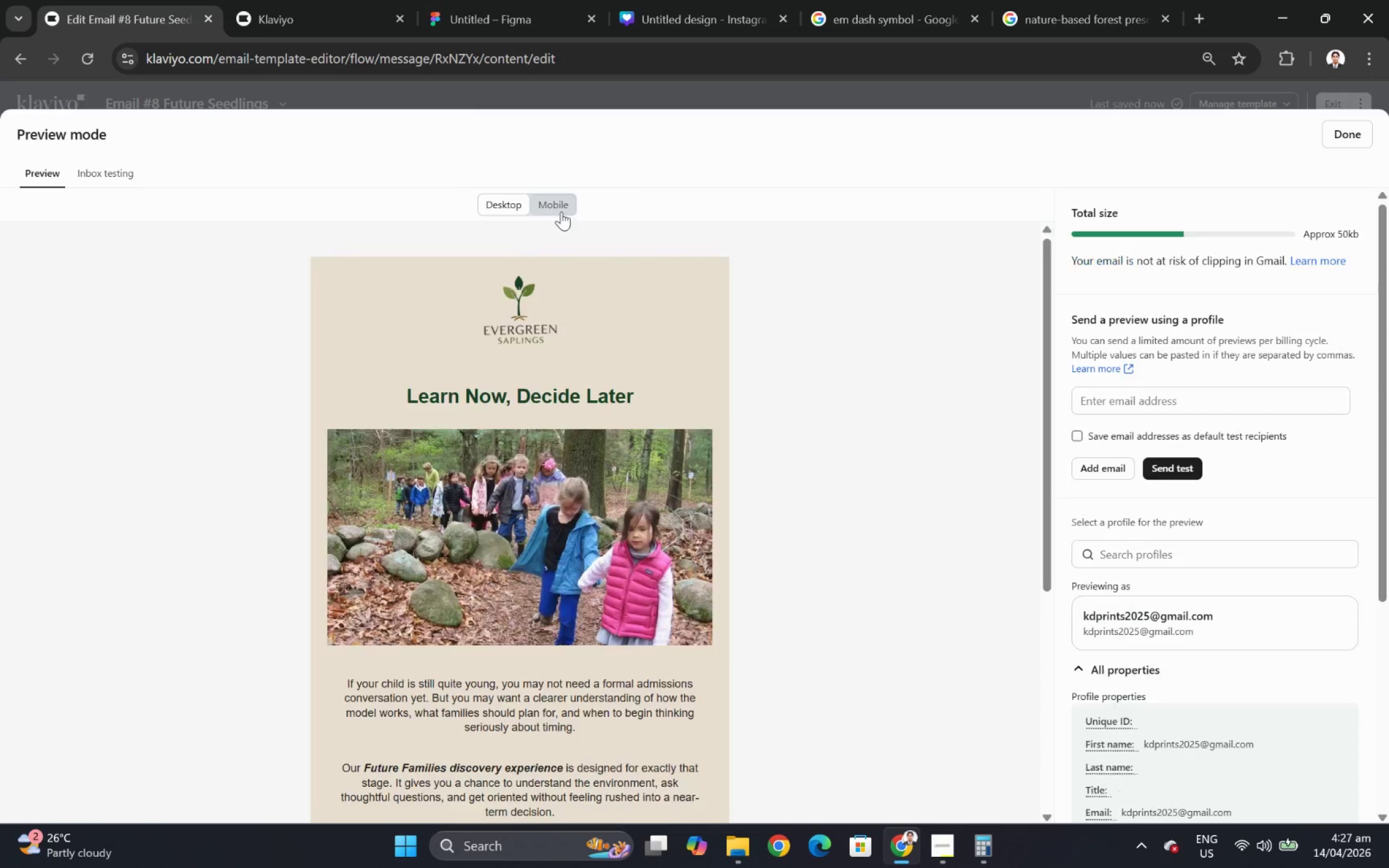 
left_click([561, 211])
 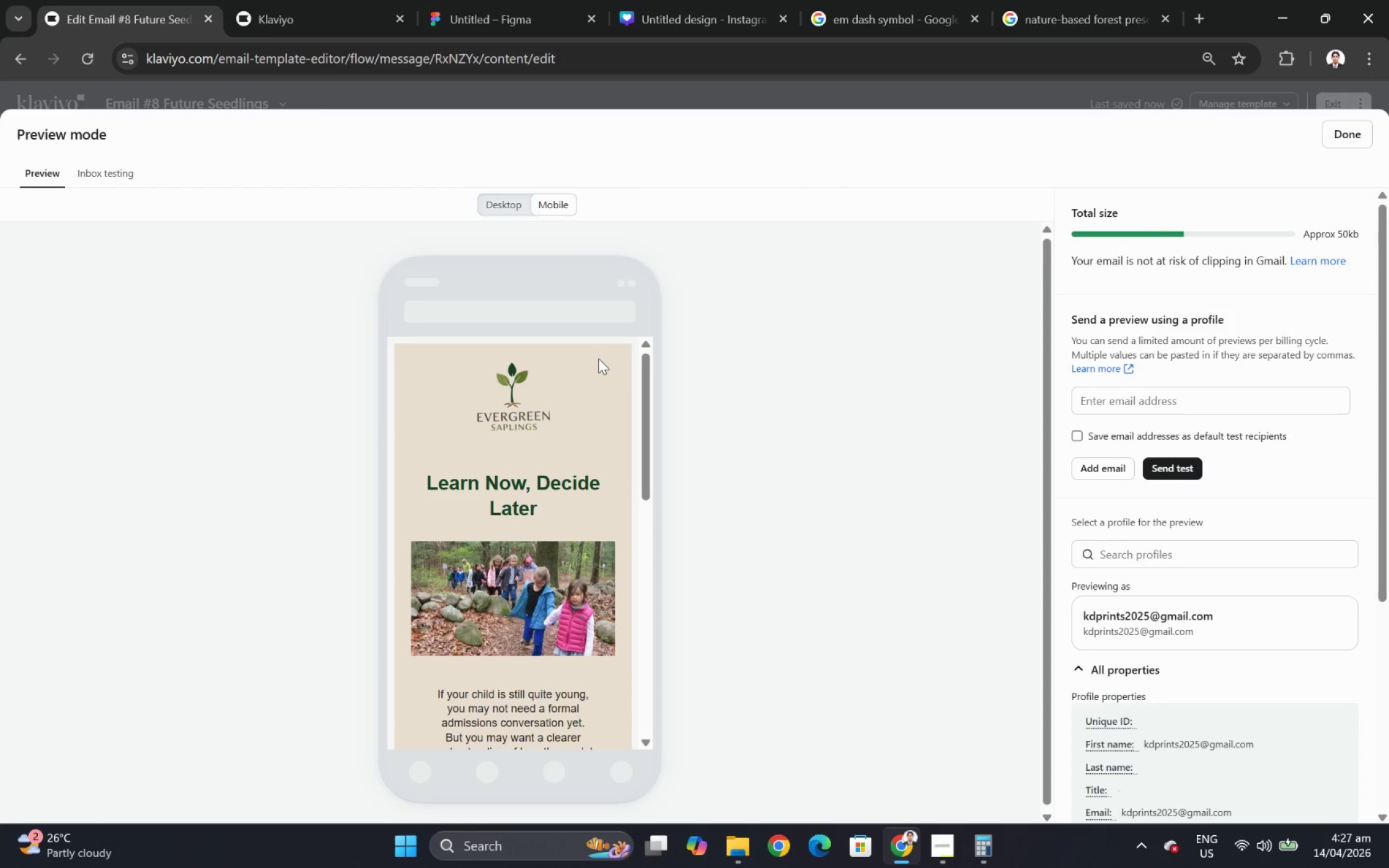 
scroll: coordinate [595, 373], scroll_direction: down, amount: 5.0
 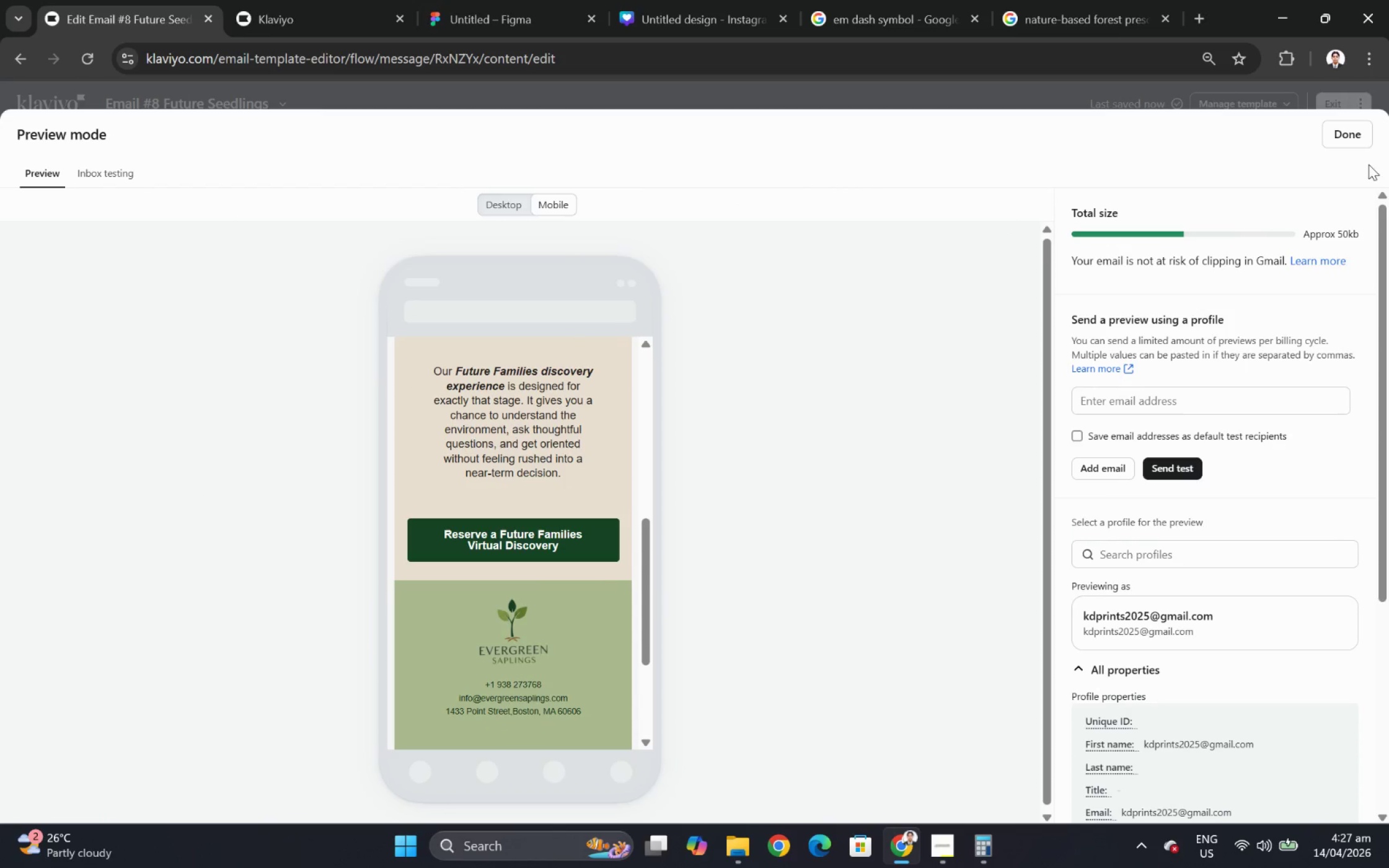 
left_click([1362, 138])
 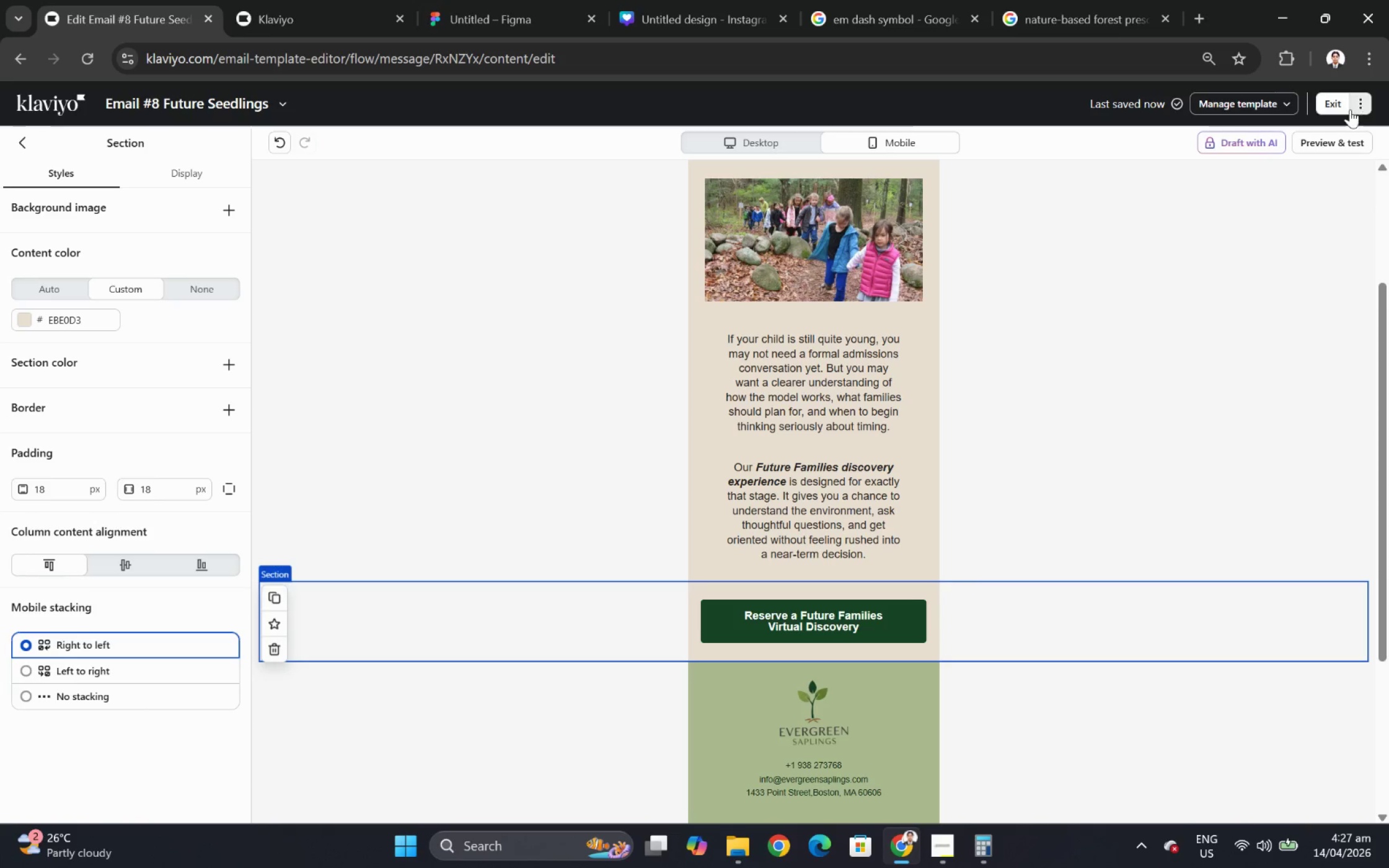 
left_click([1334, 107])
 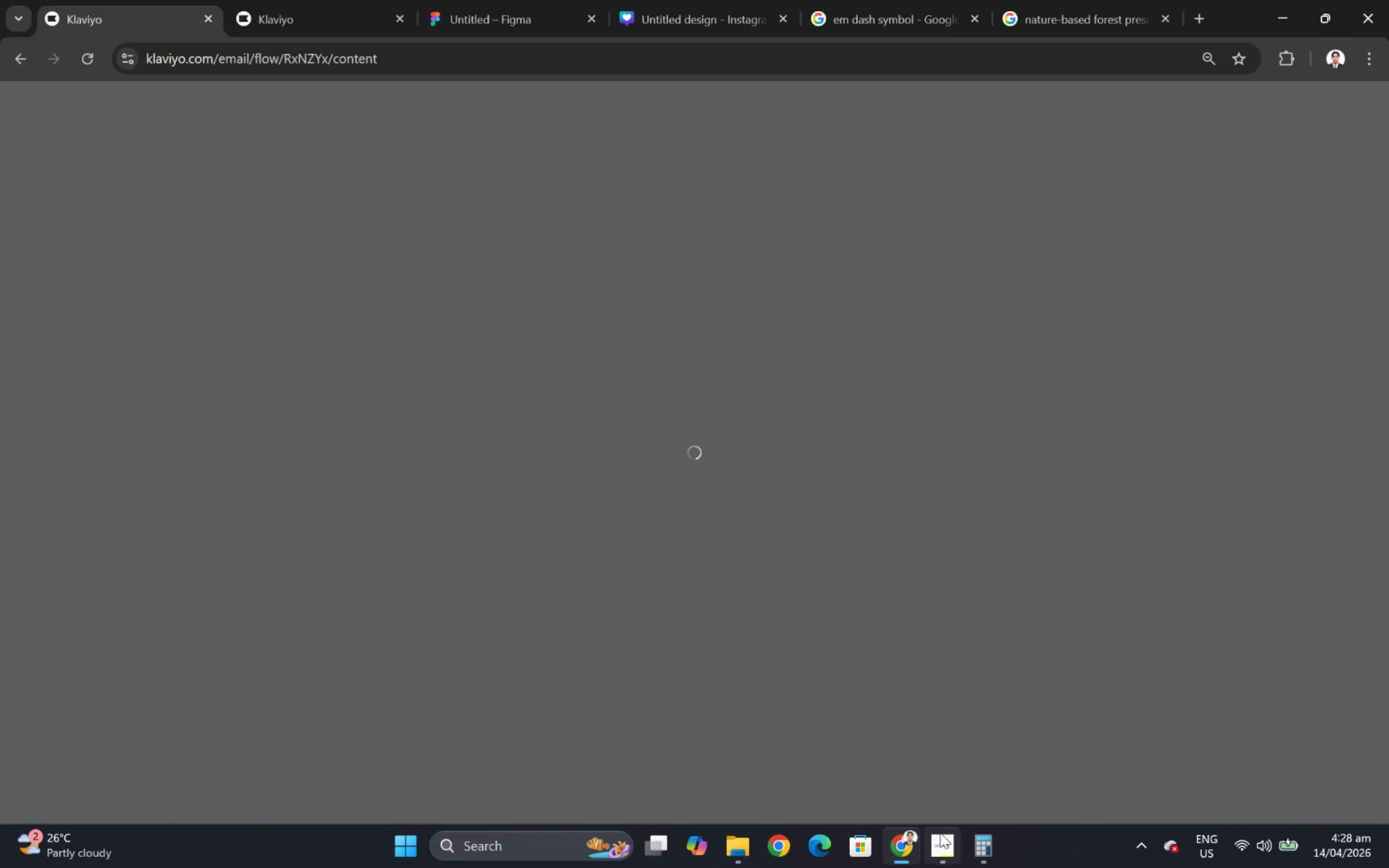 
left_click([943, 841])